 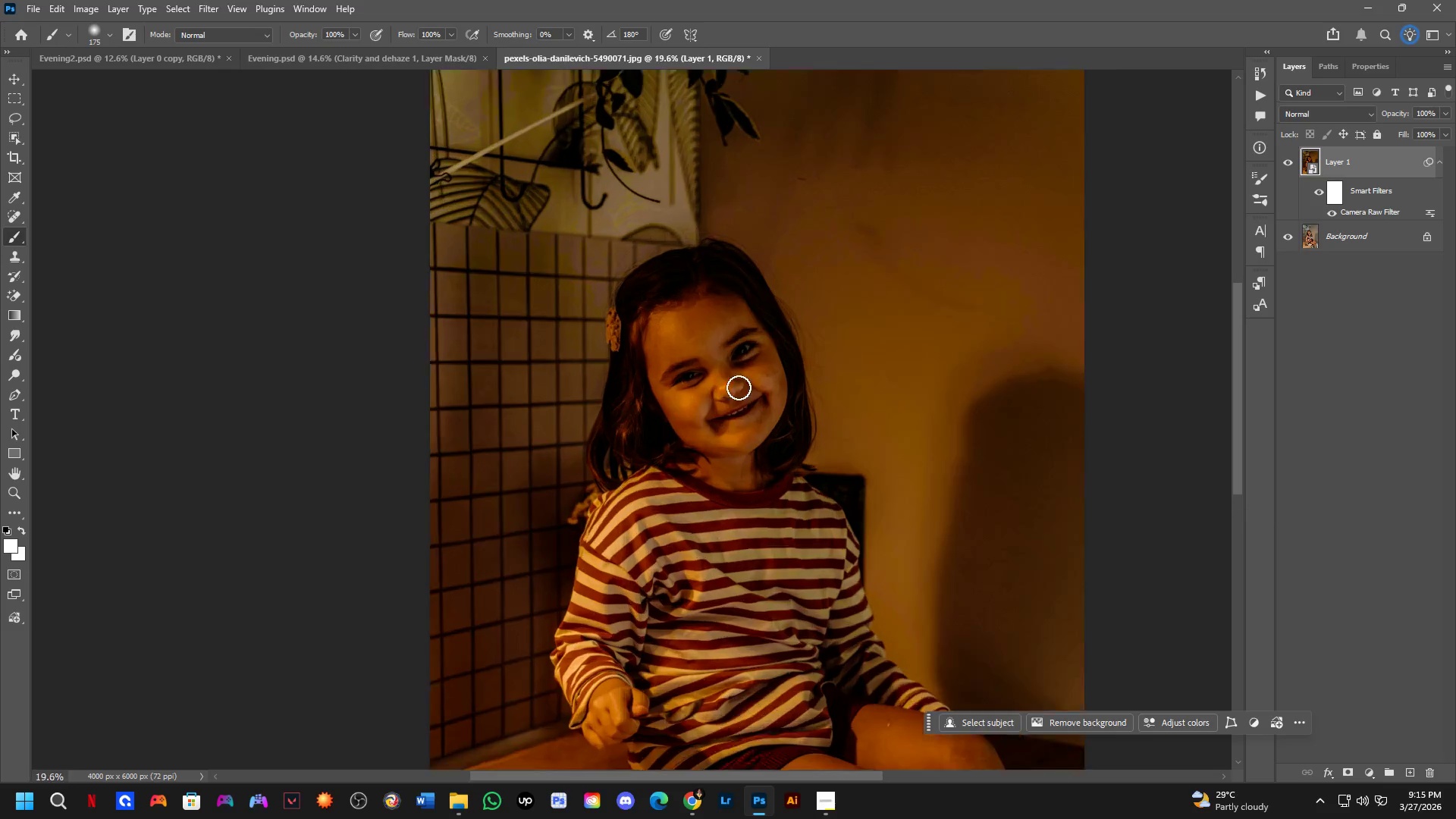 
left_click_drag(start_coordinate=[732, 431], to_coordinate=[740, 388])
 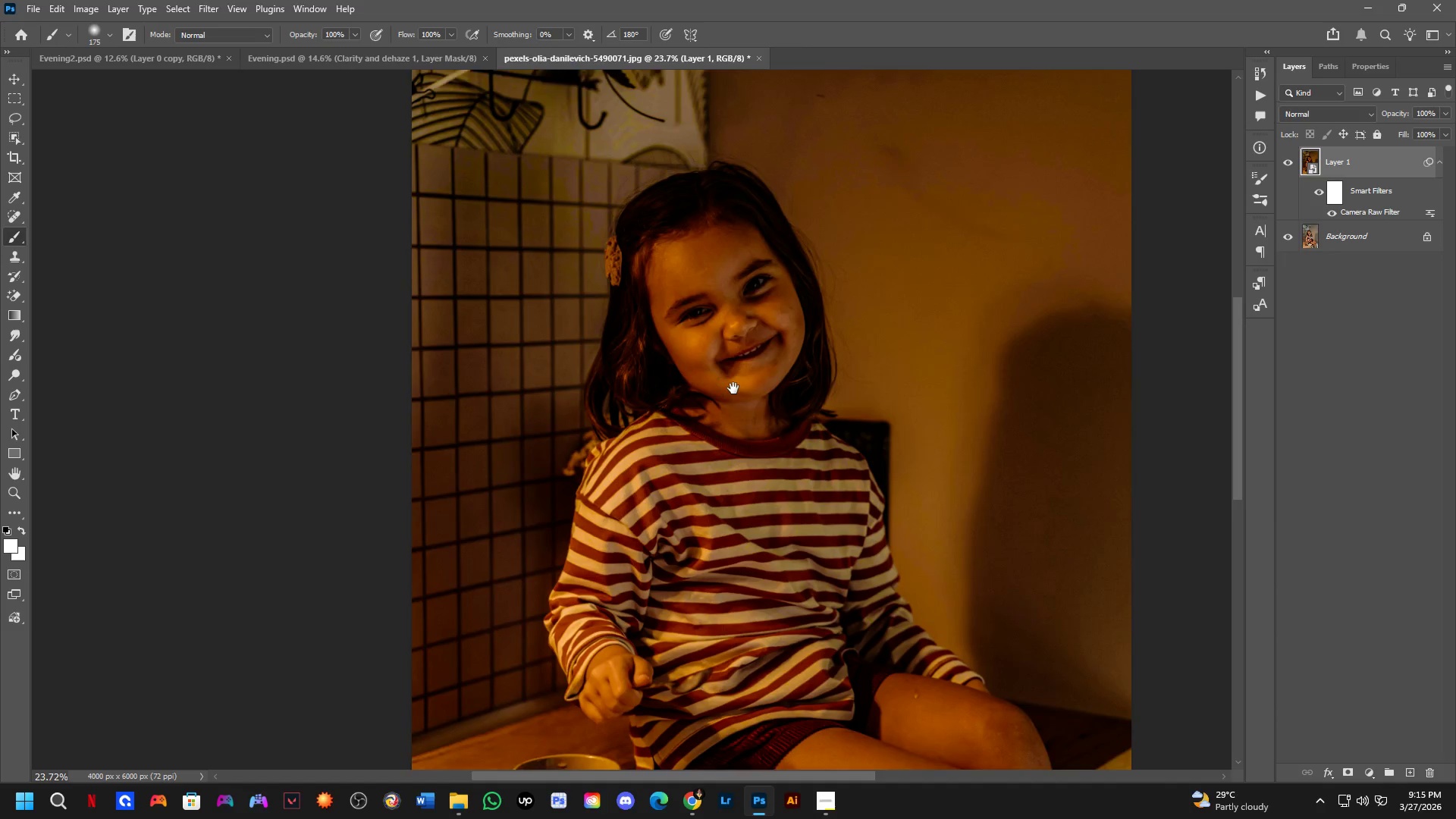 
scroll: coordinate [739, 388], scroll_direction: up, amount: 10.0
 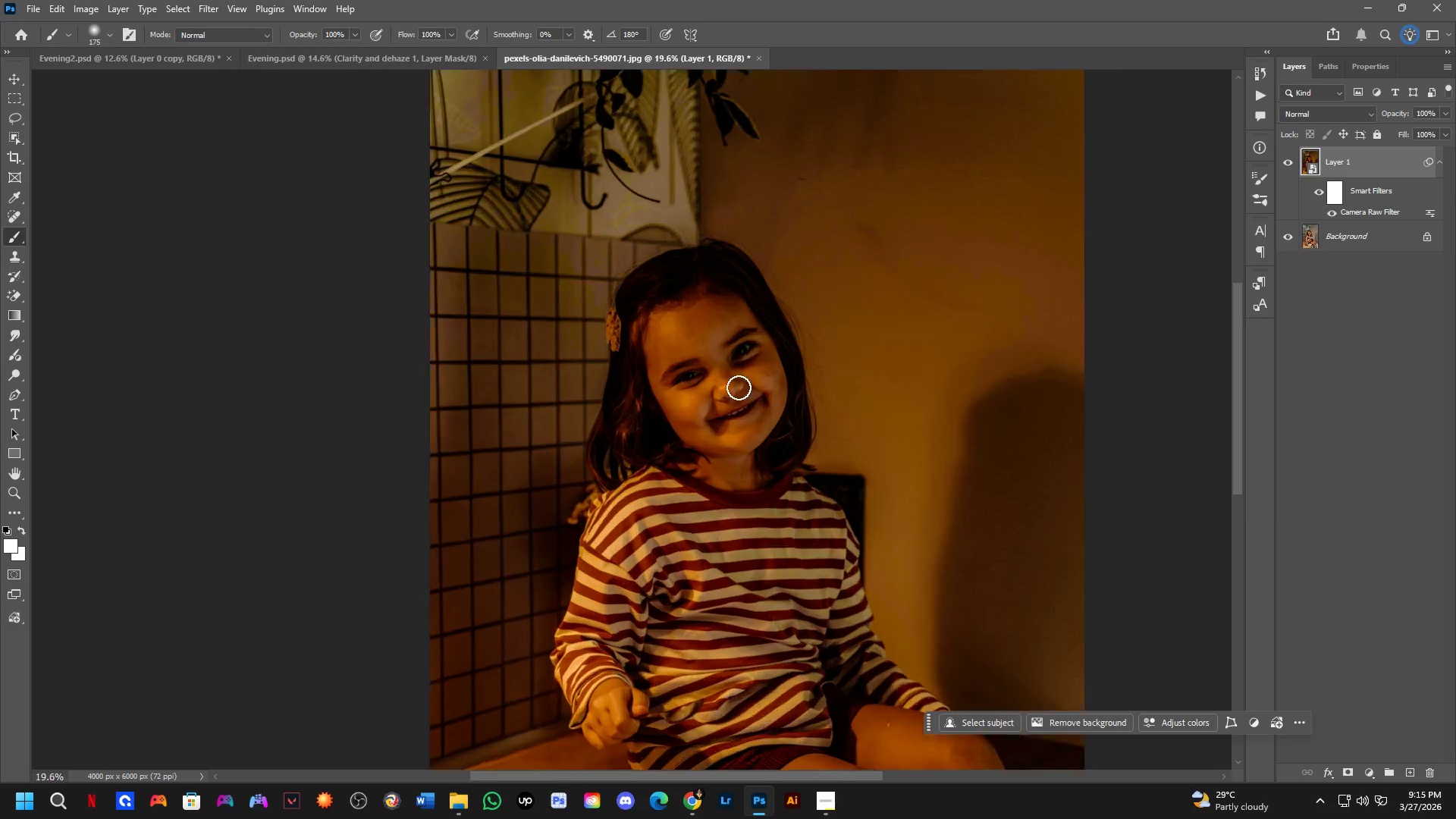 
key(Control+ControlLeft)
 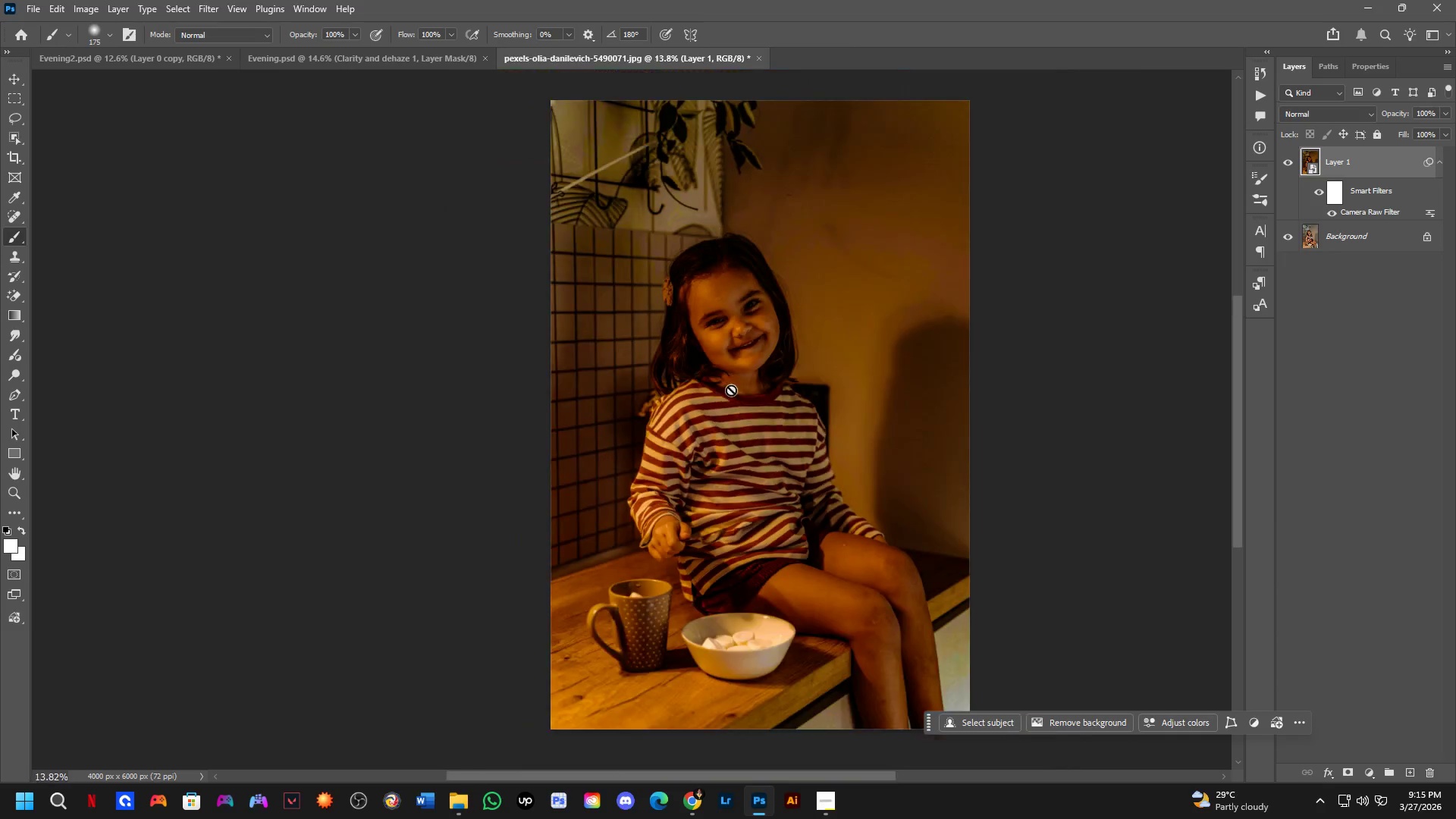 
key(Control+Tab)
 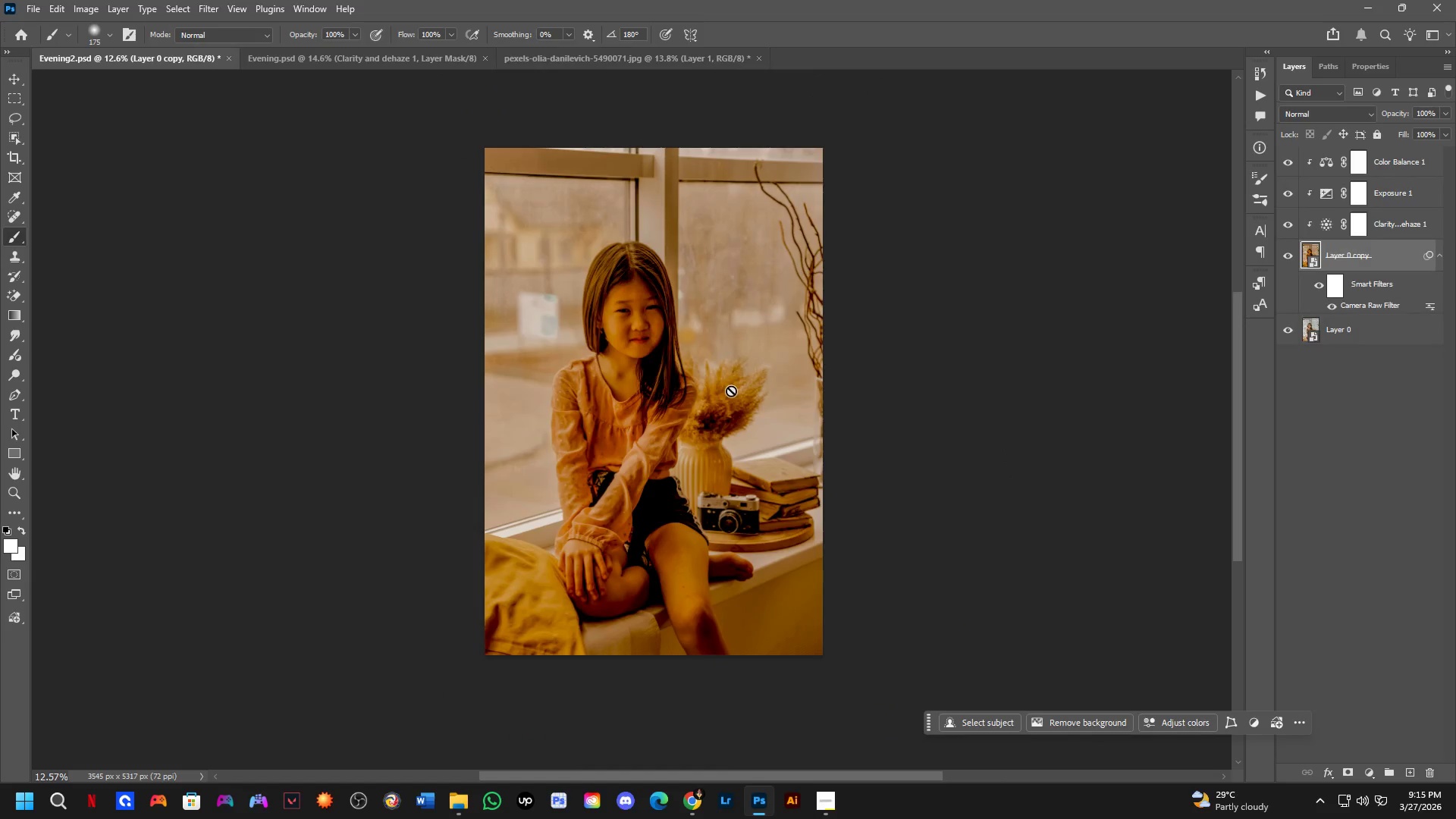 
scroll: coordinate [732, 389], scroll_direction: down, amount: 6.0
 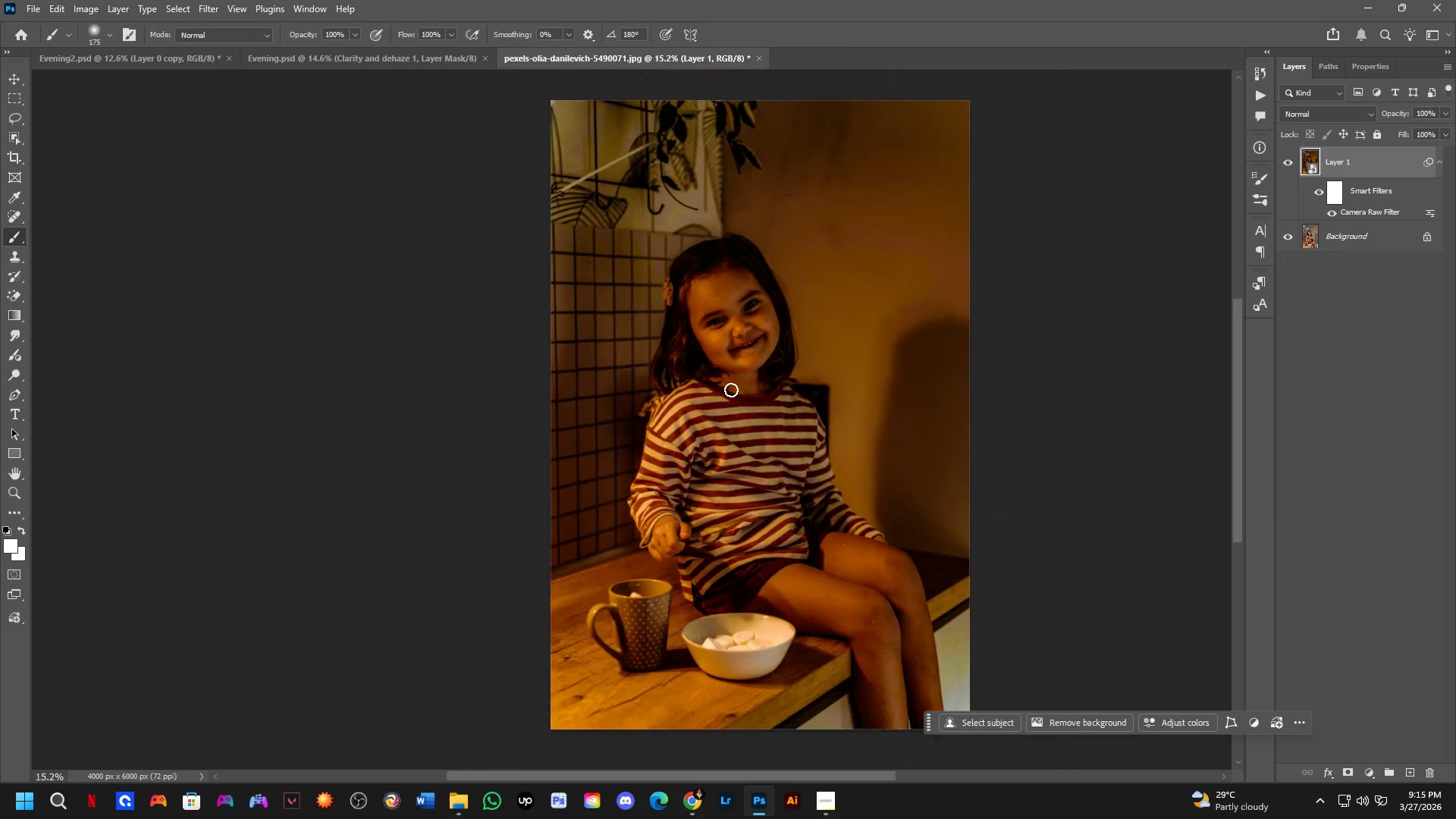 
key(Control+ControlLeft)
 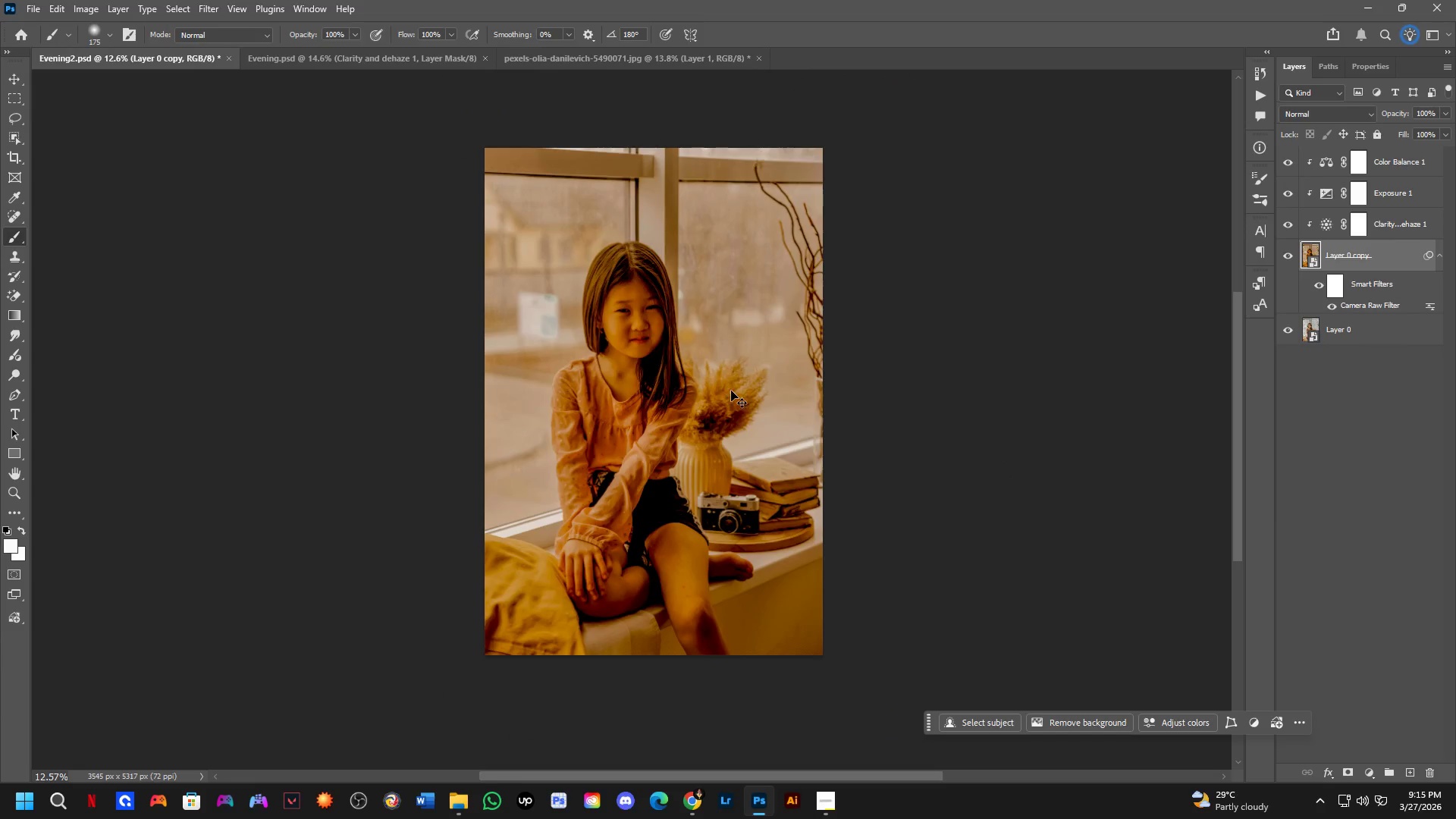 
key(Control+Tab)
 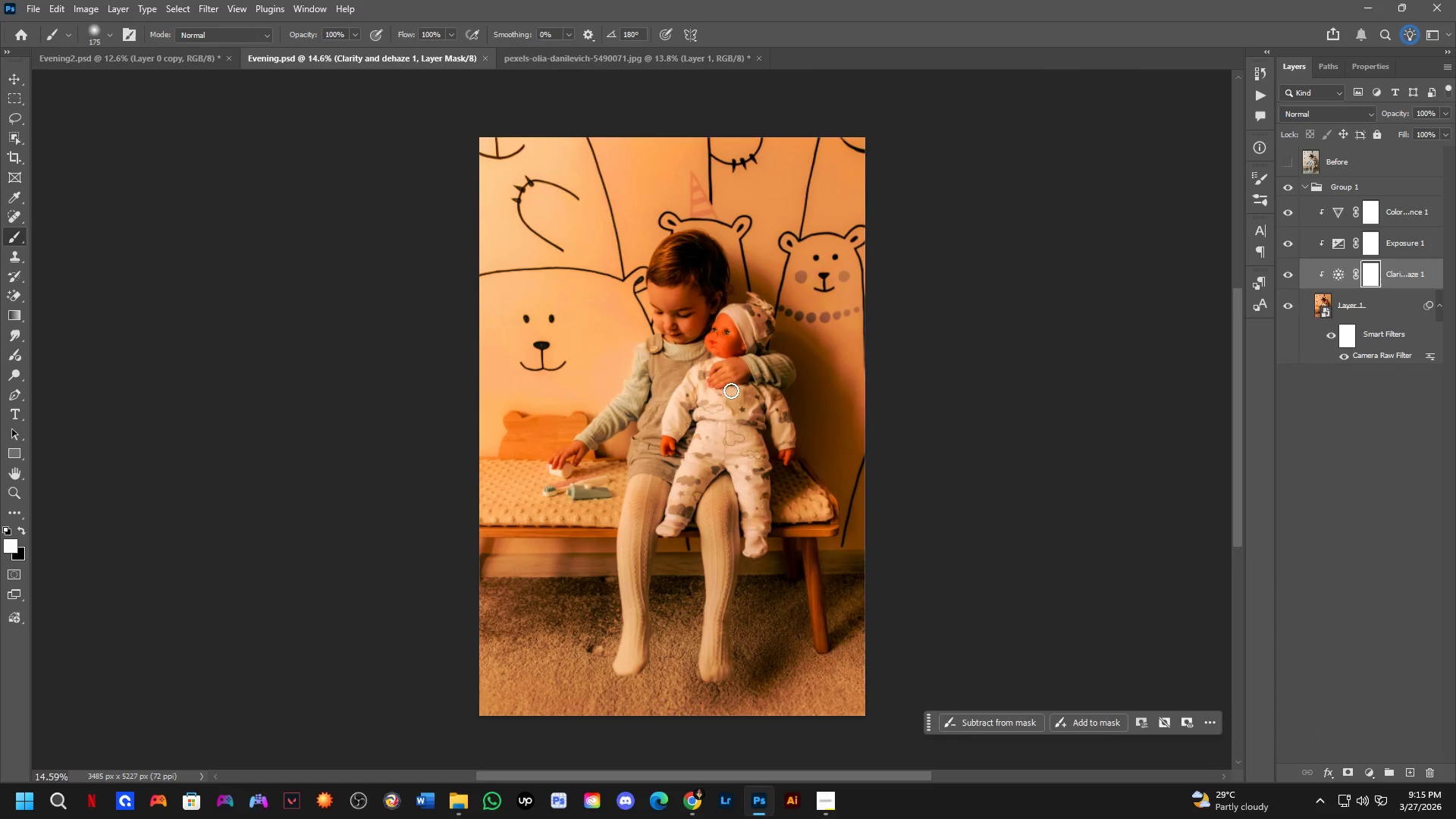 
hold_key(key=Space, duration=0.41)
 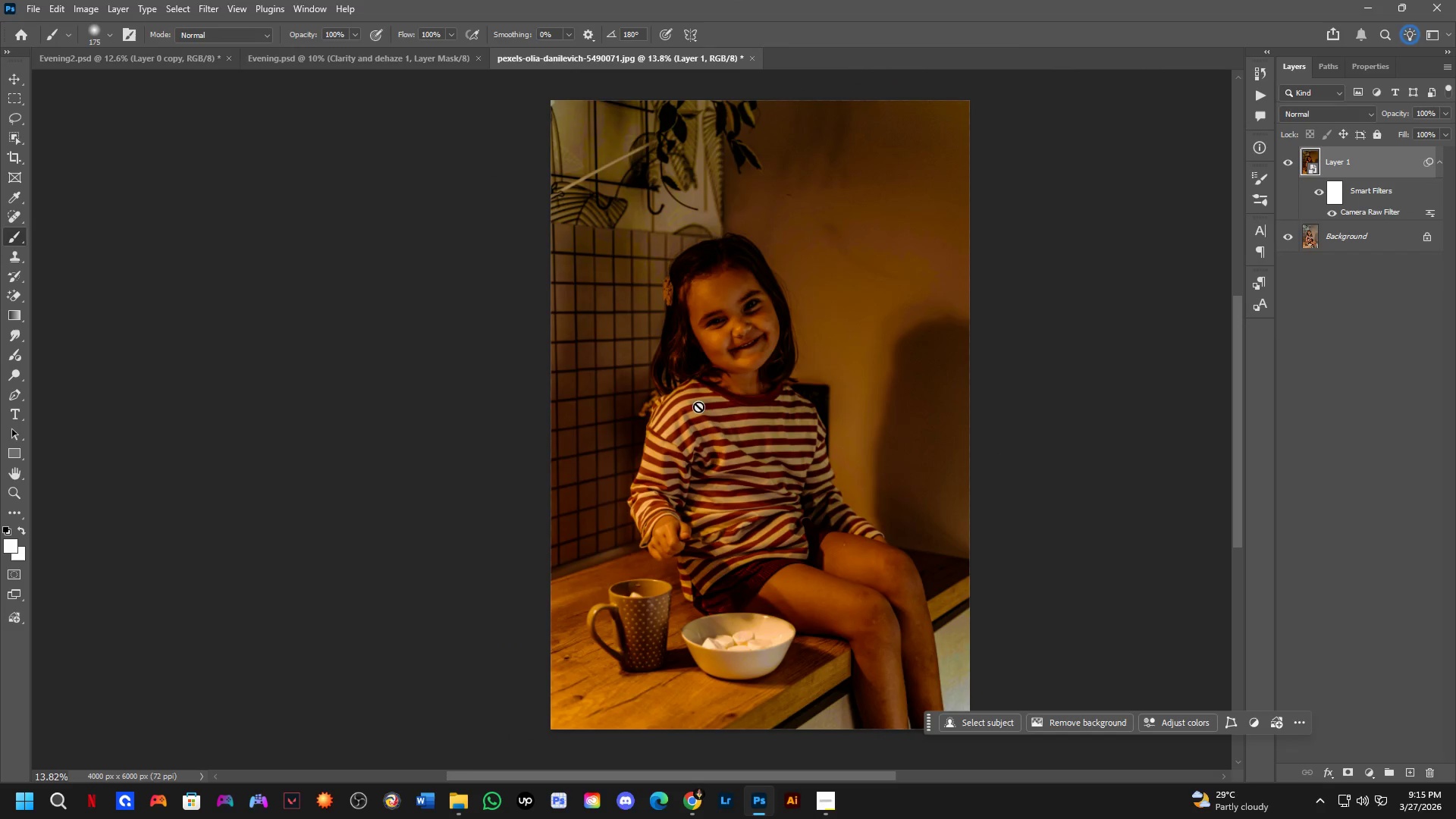 
left_click_drag(start_coordinate=[704, 389], to_coordinate=[698, 406])
 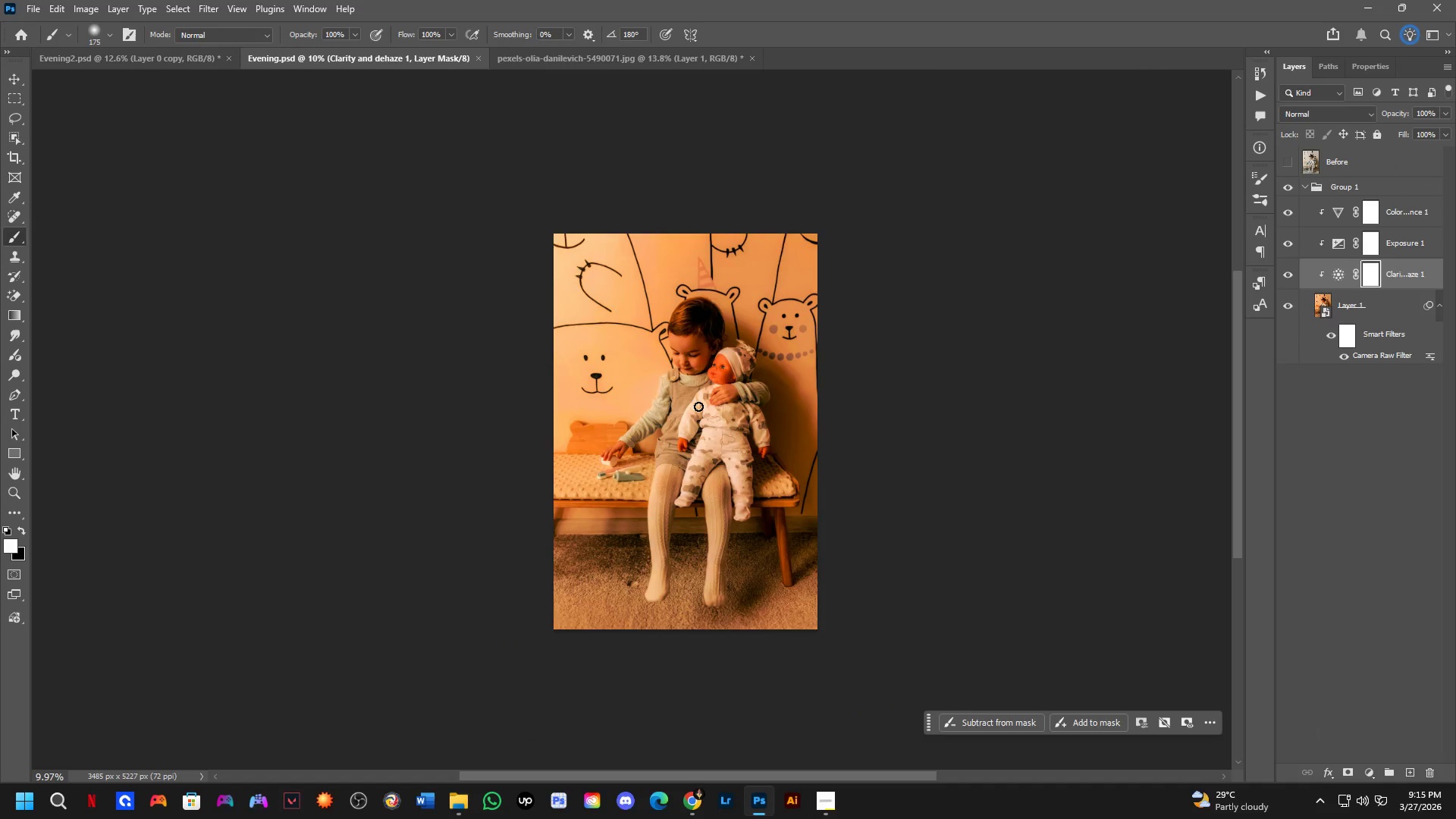 
scroll: coordinate [731, 391], scroll_direction: down, amount: 4.0
 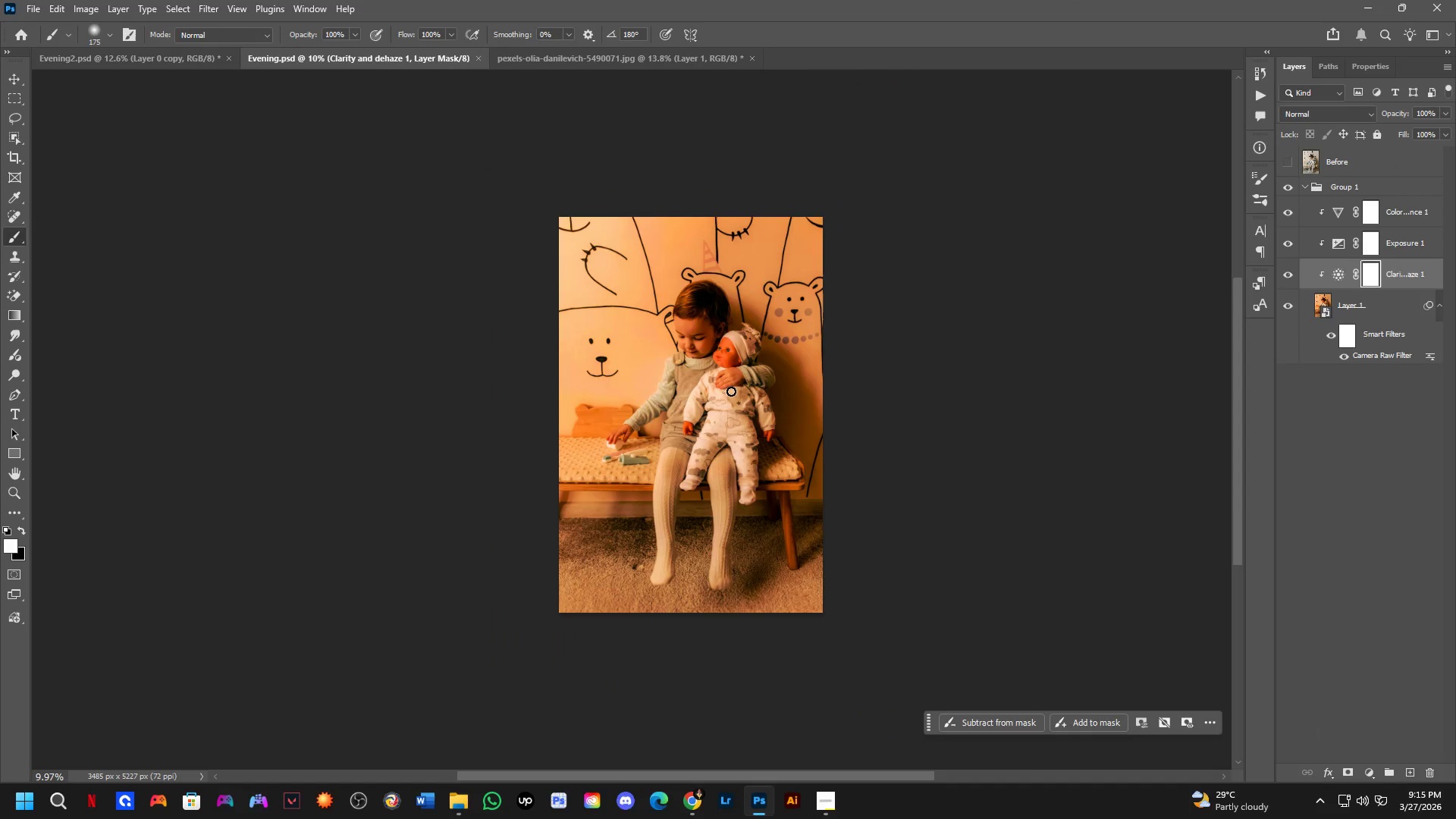 
key(Control+ControlLeft)
 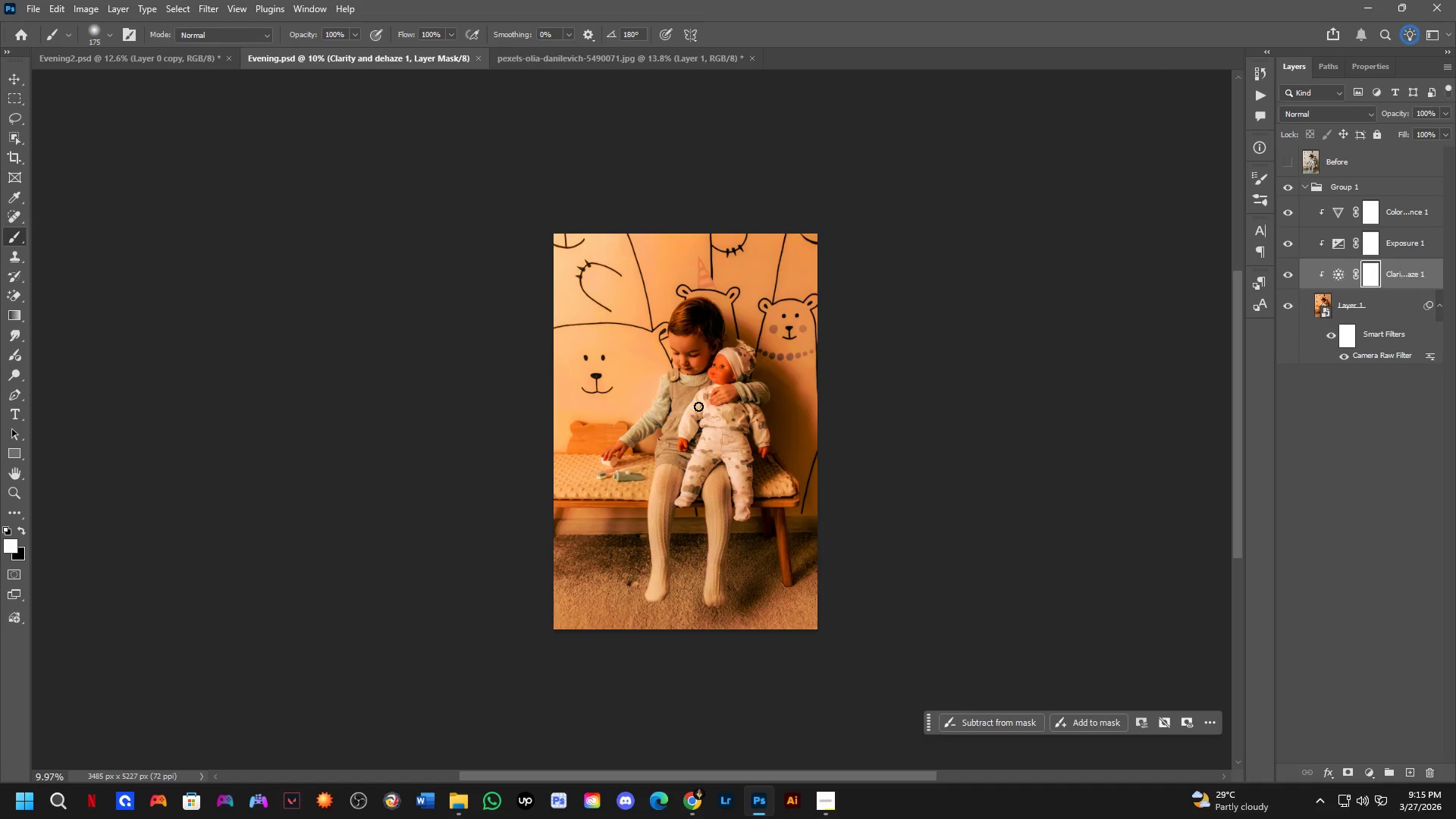 
key(Control+Tab)
 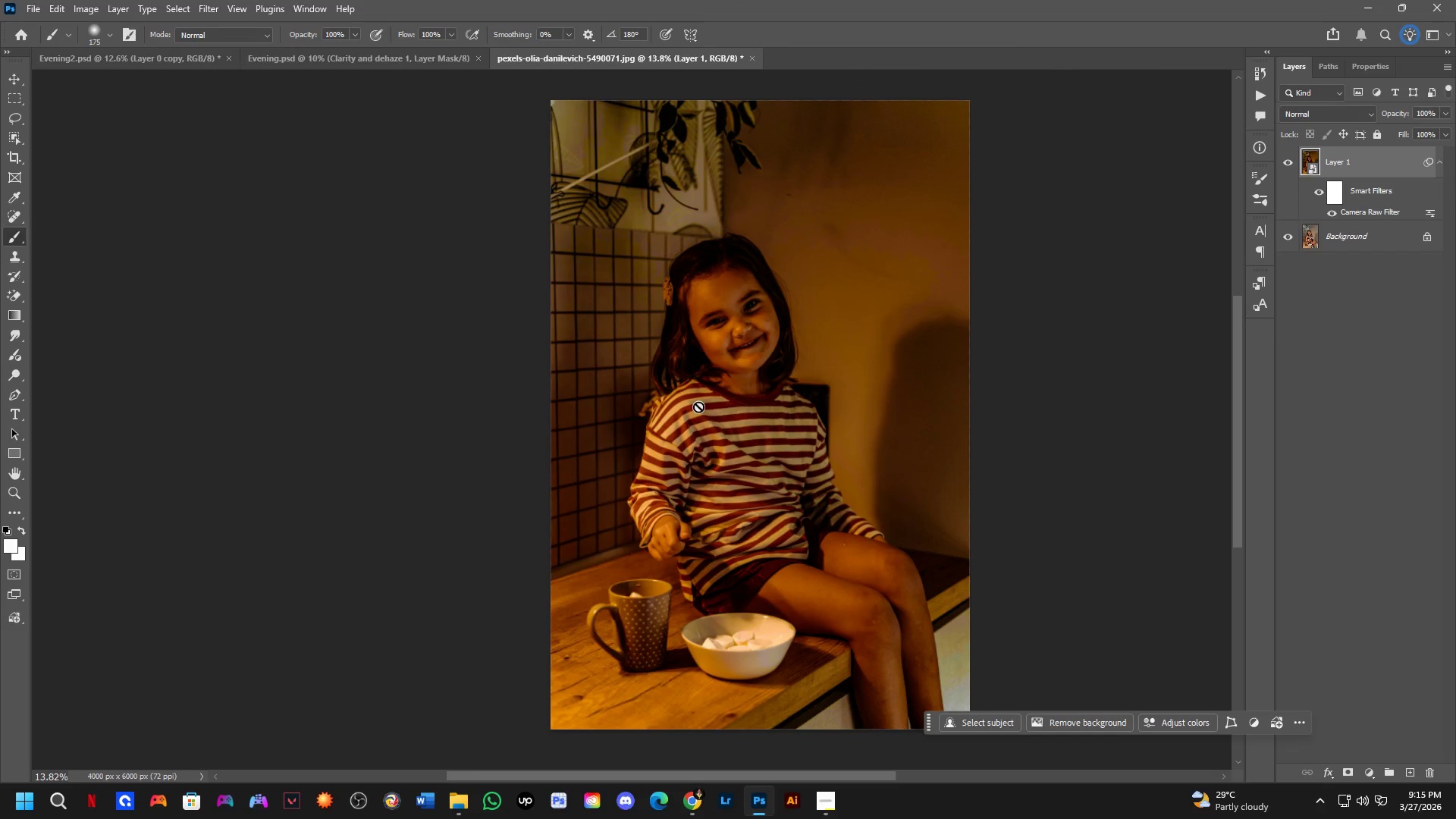 
scroll: coordinate [703, 410], scroll_direction: up, amount: 11.0
 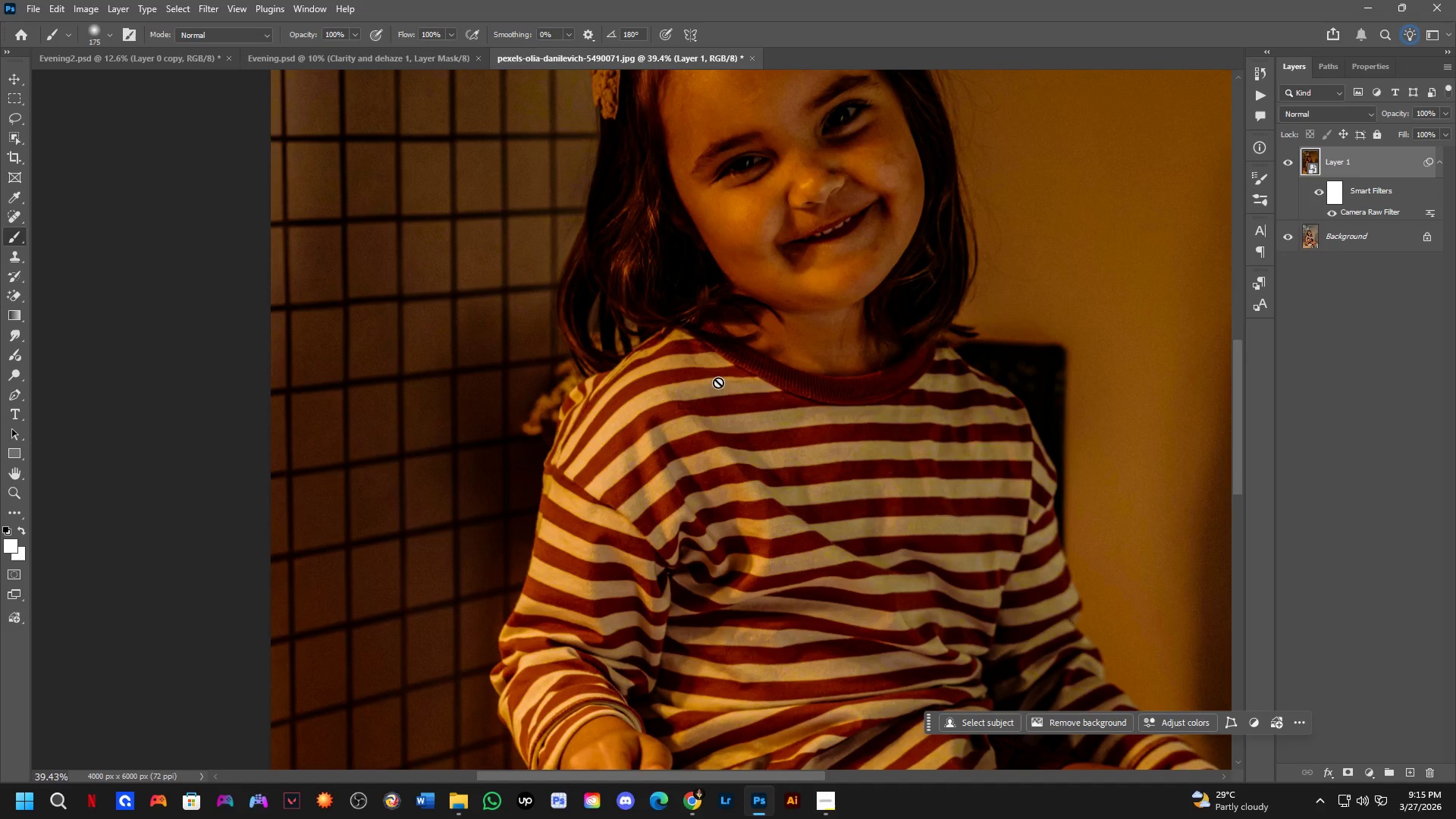 
key(Control+ControlLeft)
 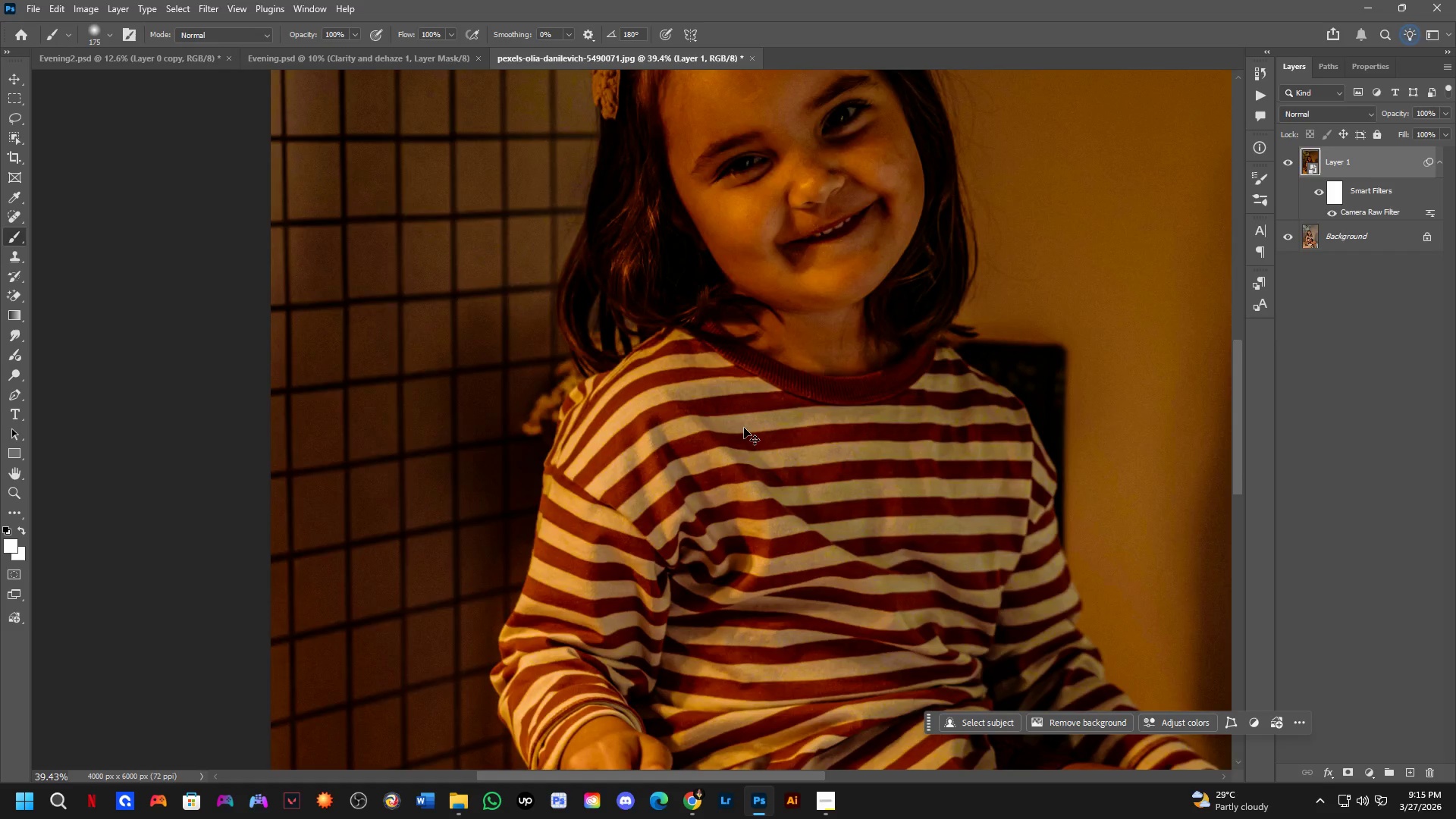 
key(Control+Tab)
 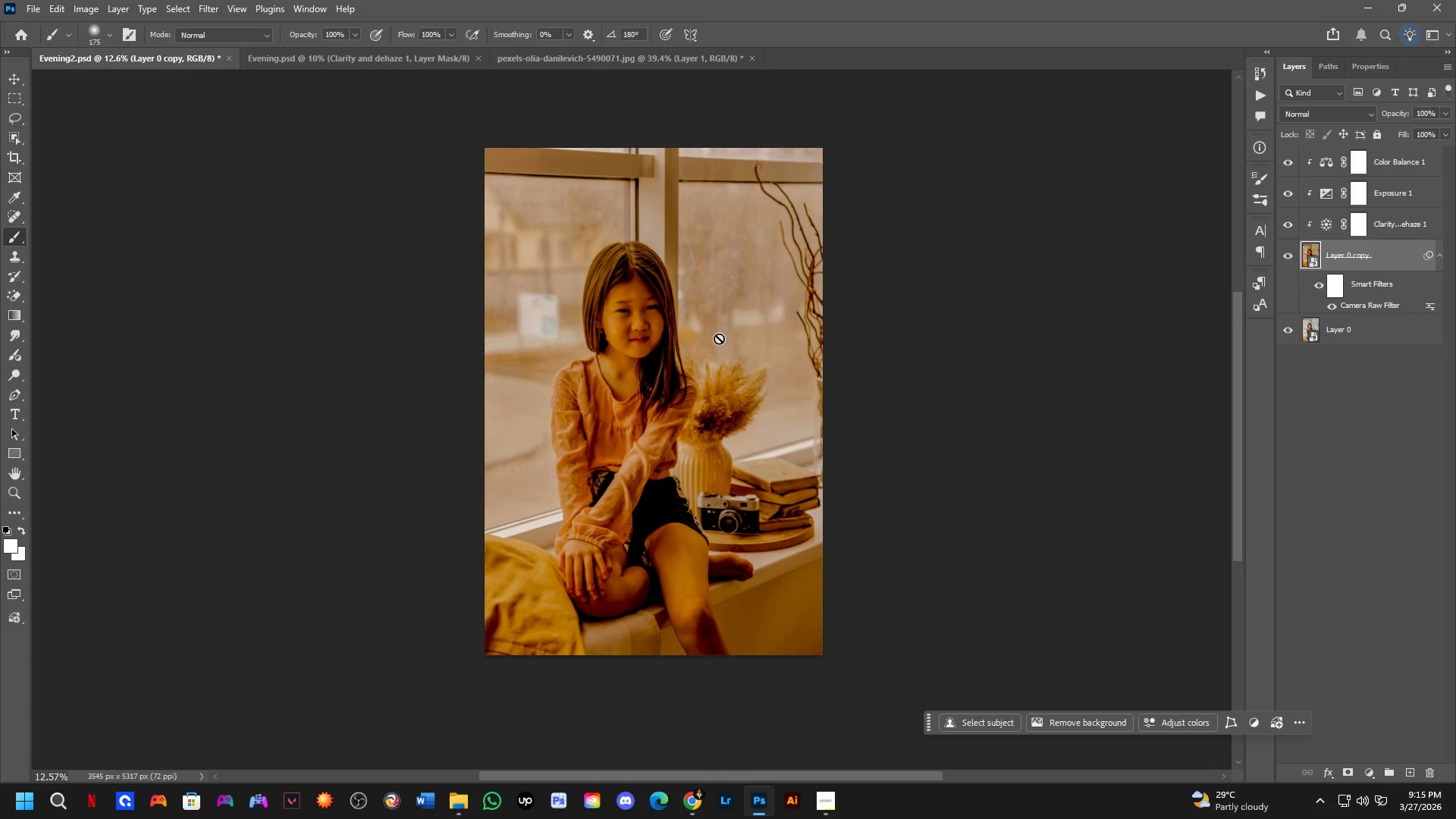 
hold_key(key=ShiftLeft, duration=0.33)
scroll: coordinate [592, 203], scroll_direction: up, amount: 10.0
 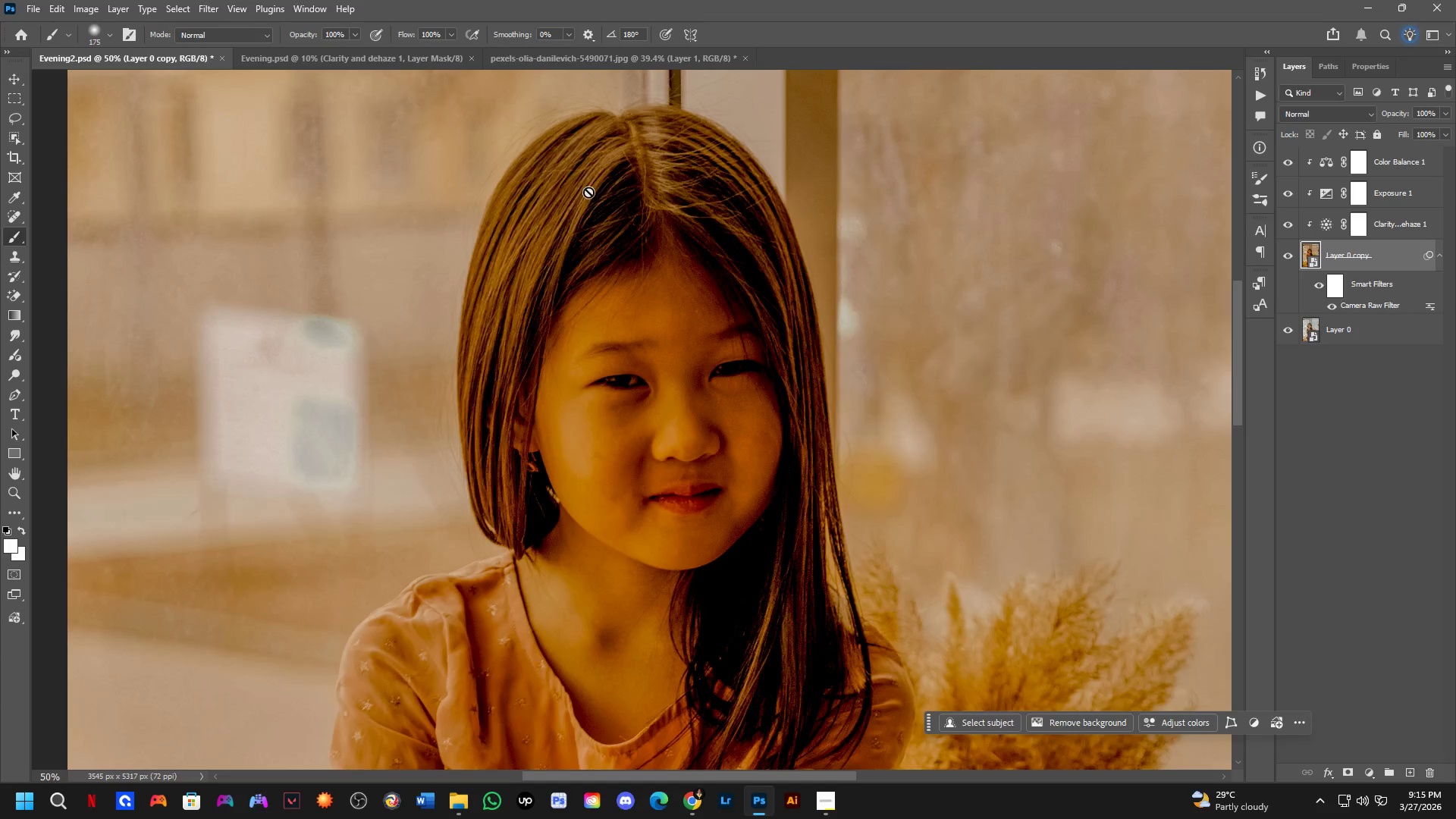 
hold_key(key=Space, duration=0.64)
 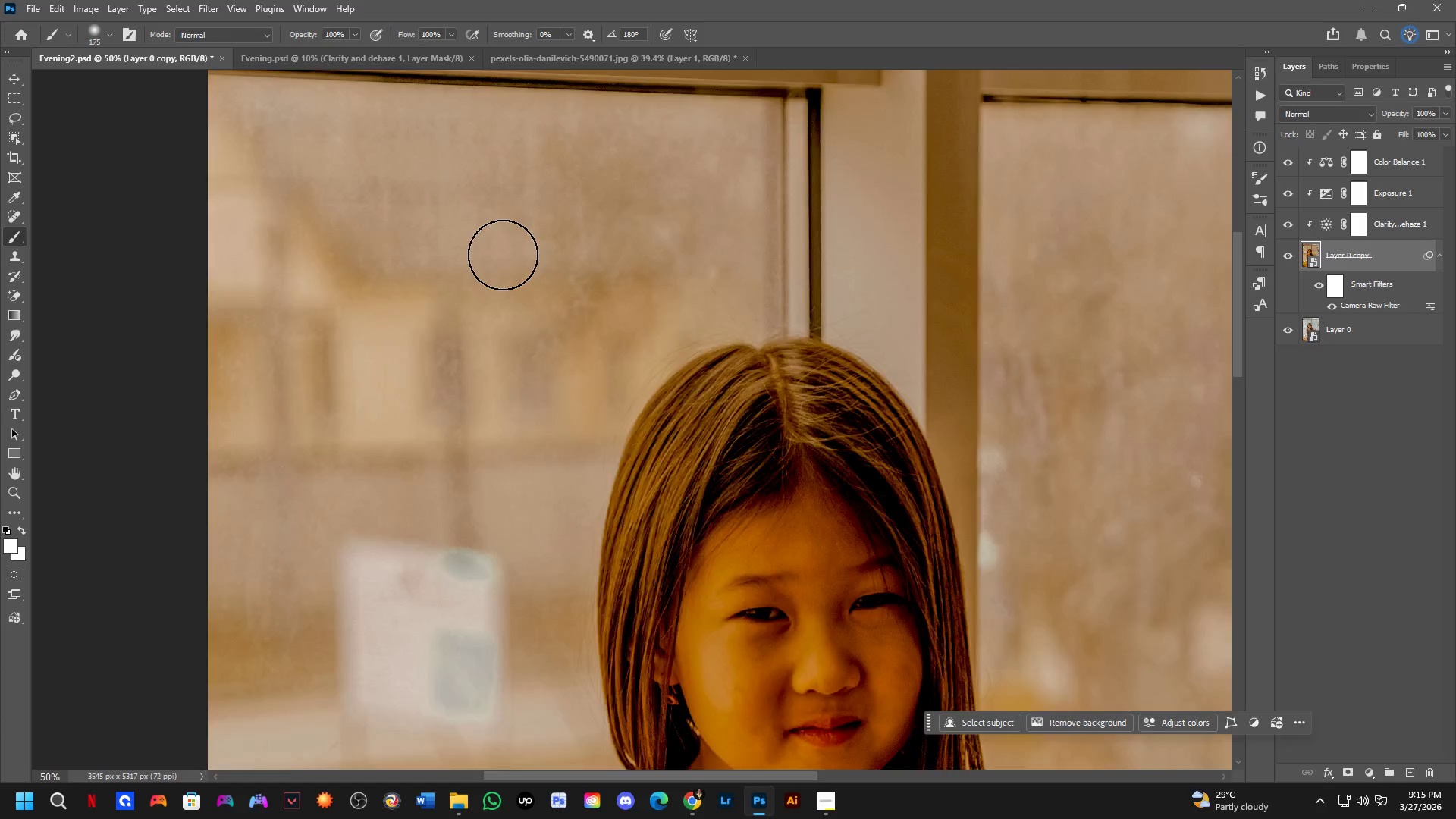 
left_click_drag(start_coordinate=[705, 293], to_coordinate=[755, 451])
 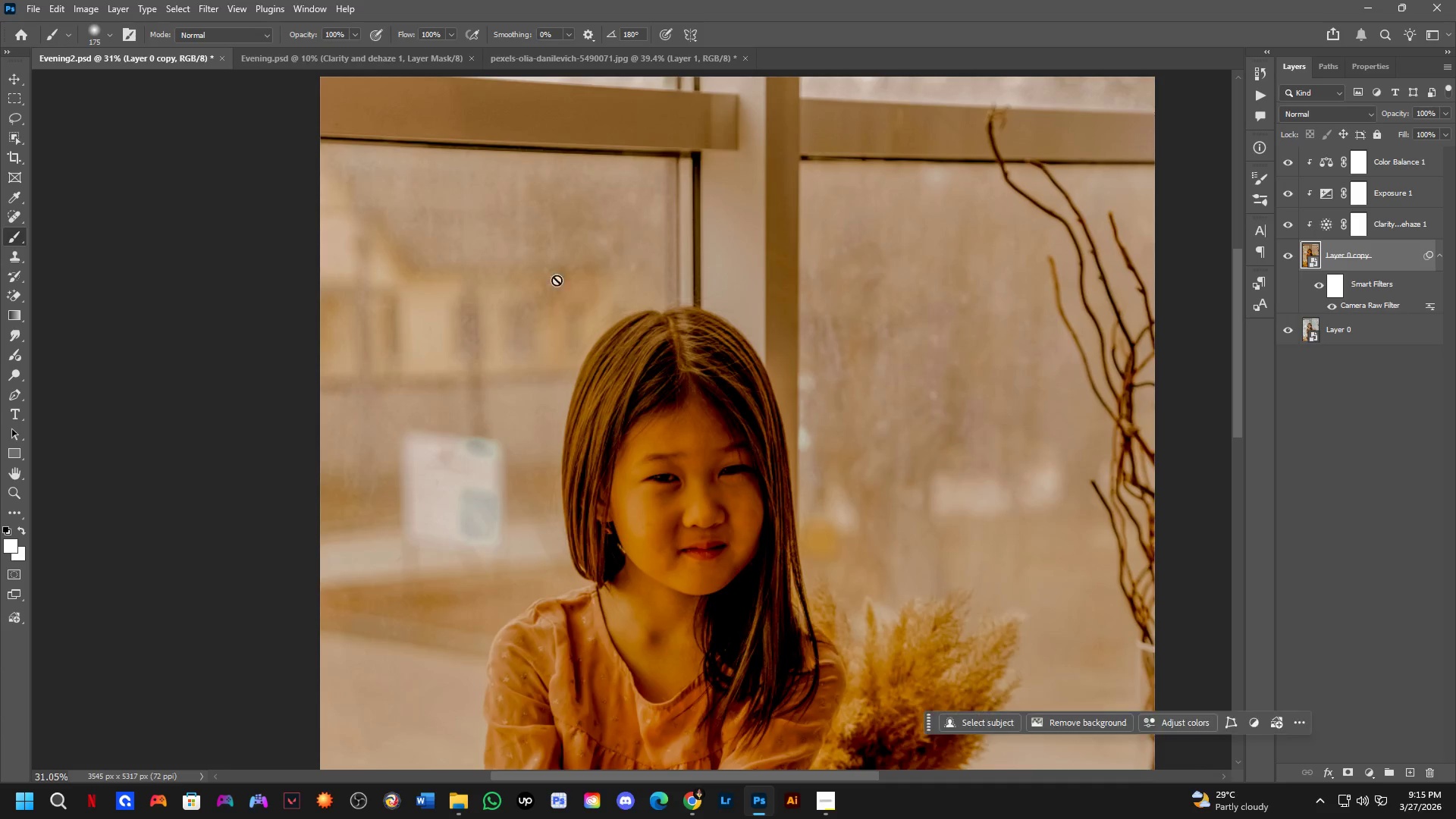 
scroll: coordinate [613, 237], scroll_direction: down, amount: 5.0
 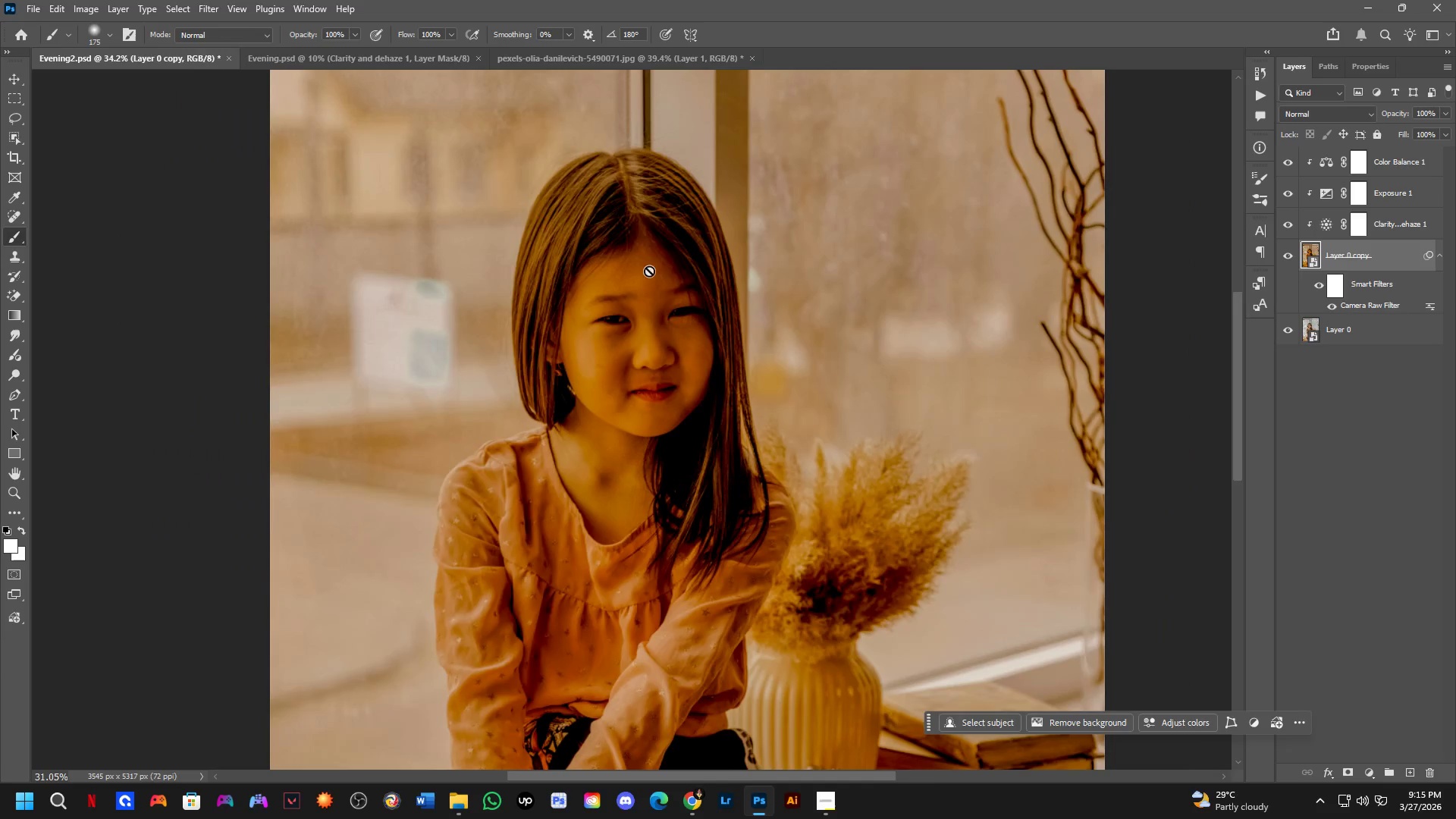 
key(Shift+ShiftLeft)
 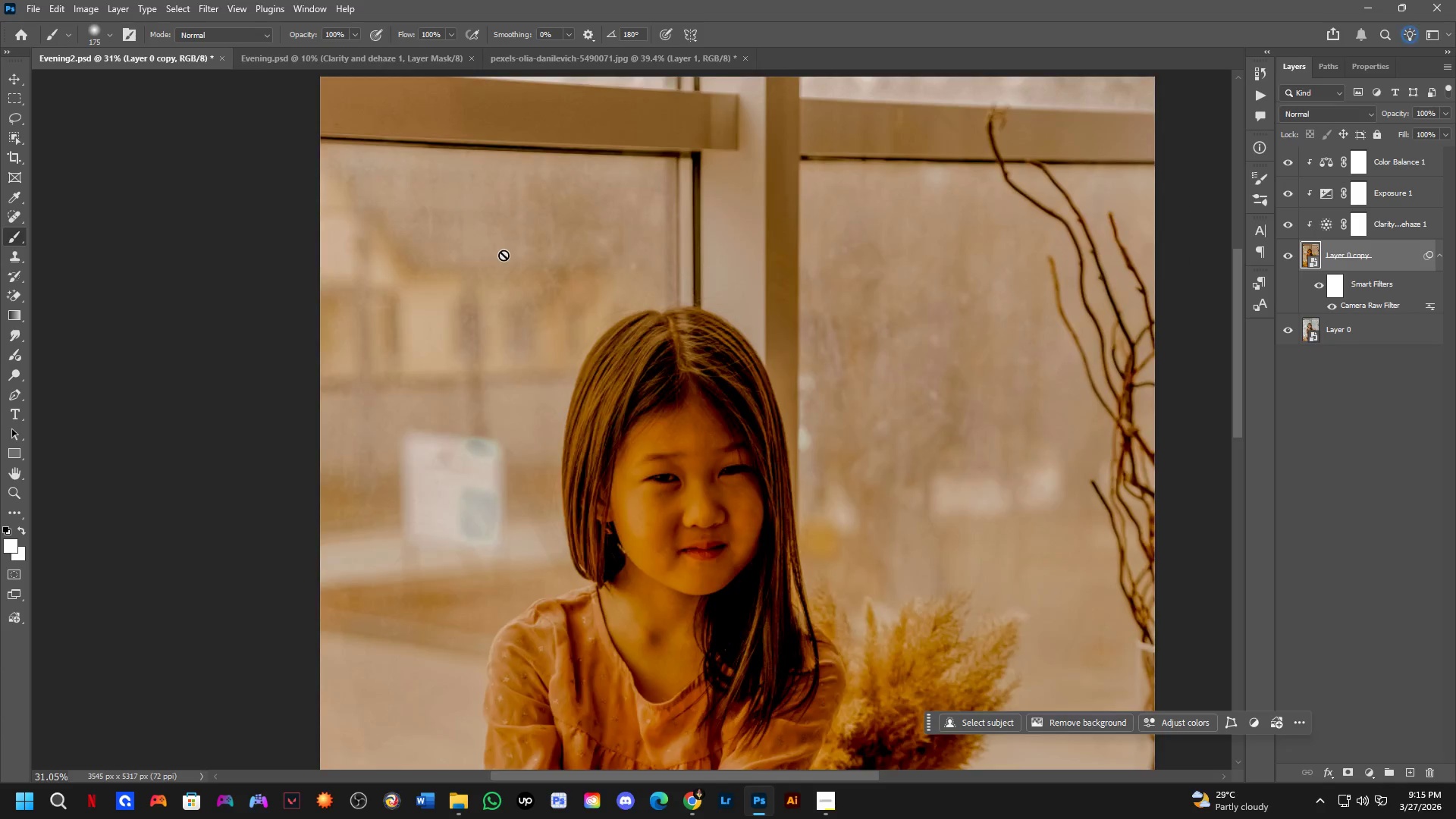 
hold_key(key=Space, duration=0.61)
 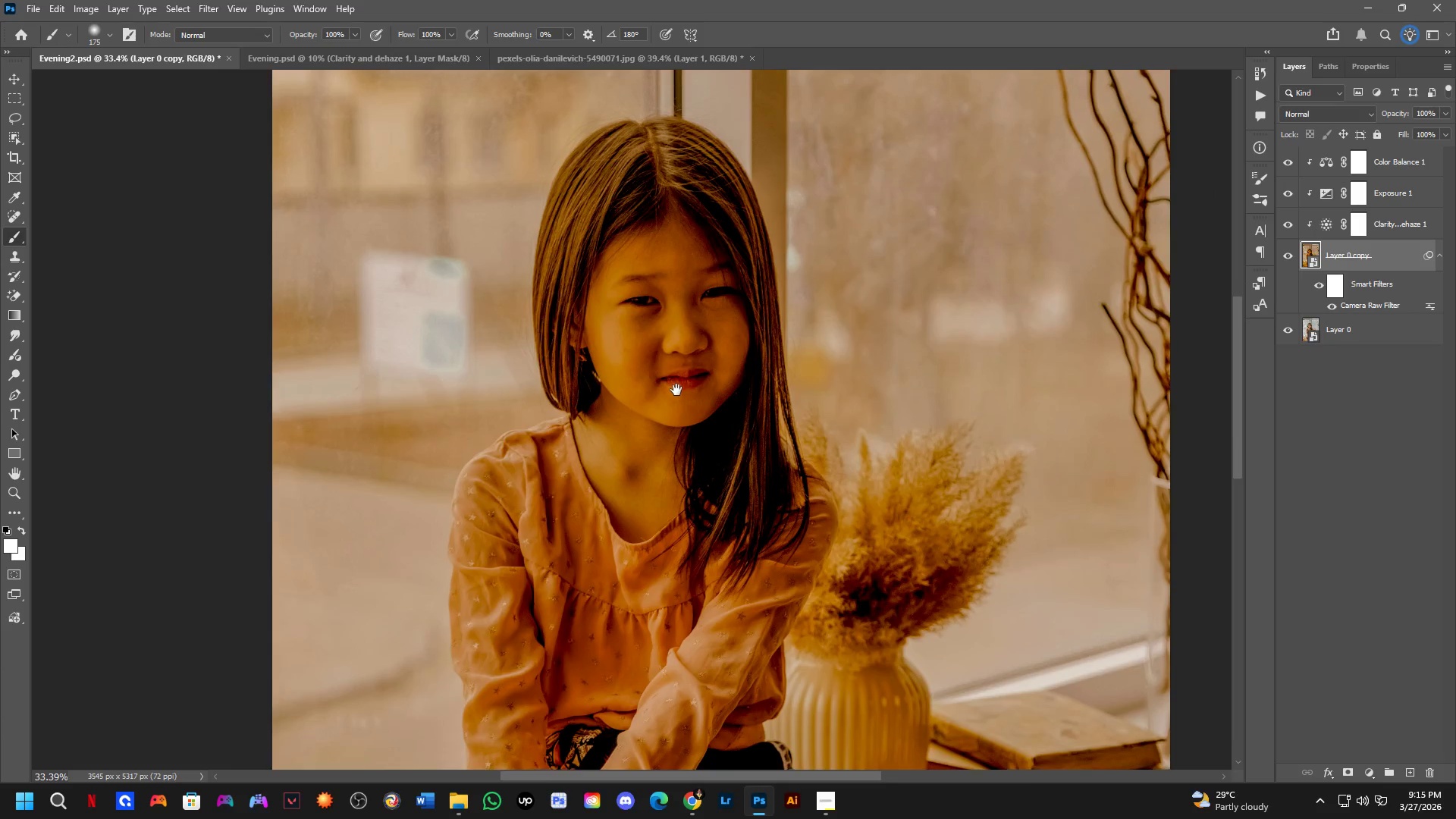 
left_click_drag(start_coordinate=[678, 413], to_coordinate=[679, 337])
 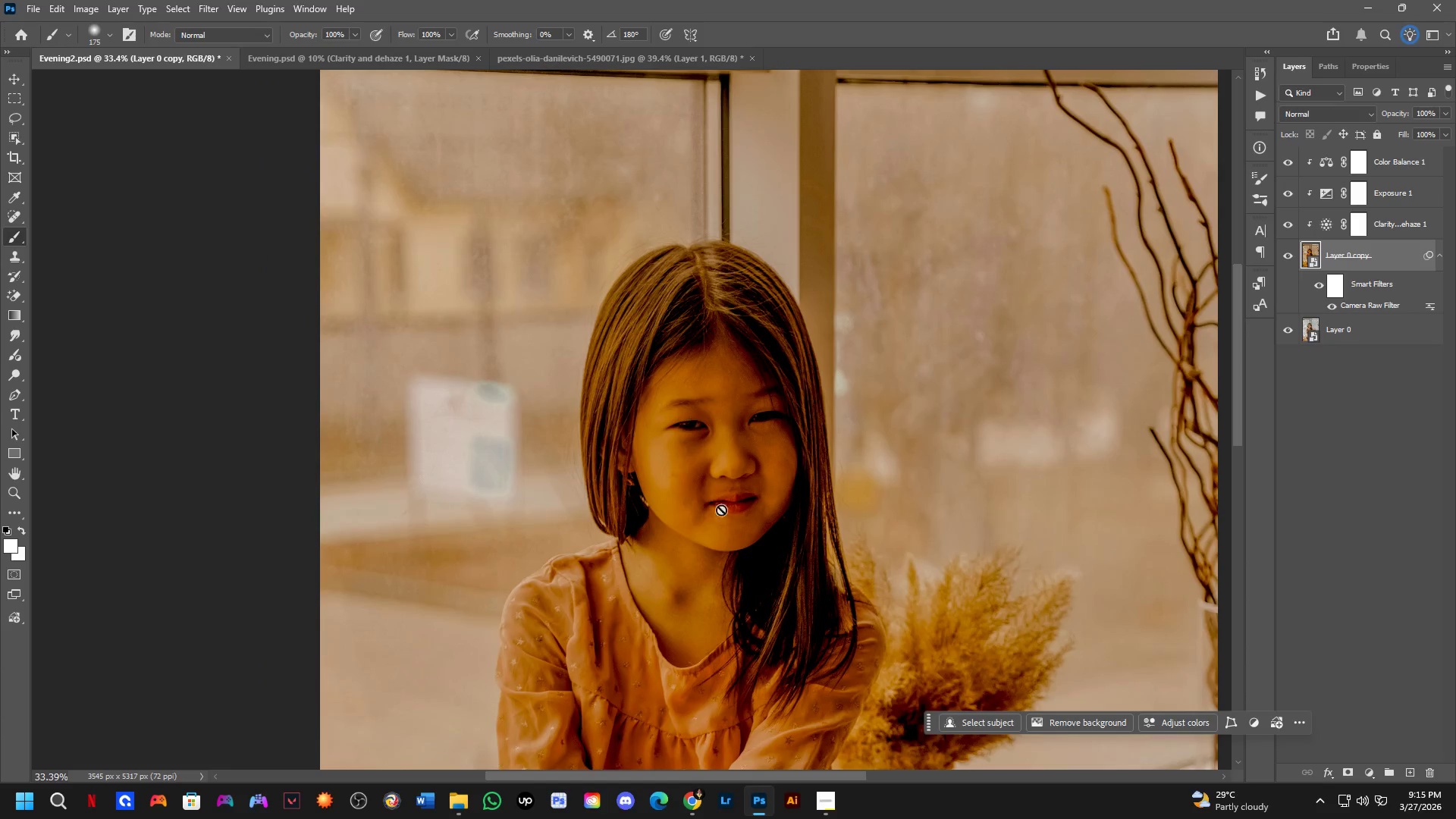 
scroll: coordinate [555, 280], scroll_direction: down, amount: 5.0
 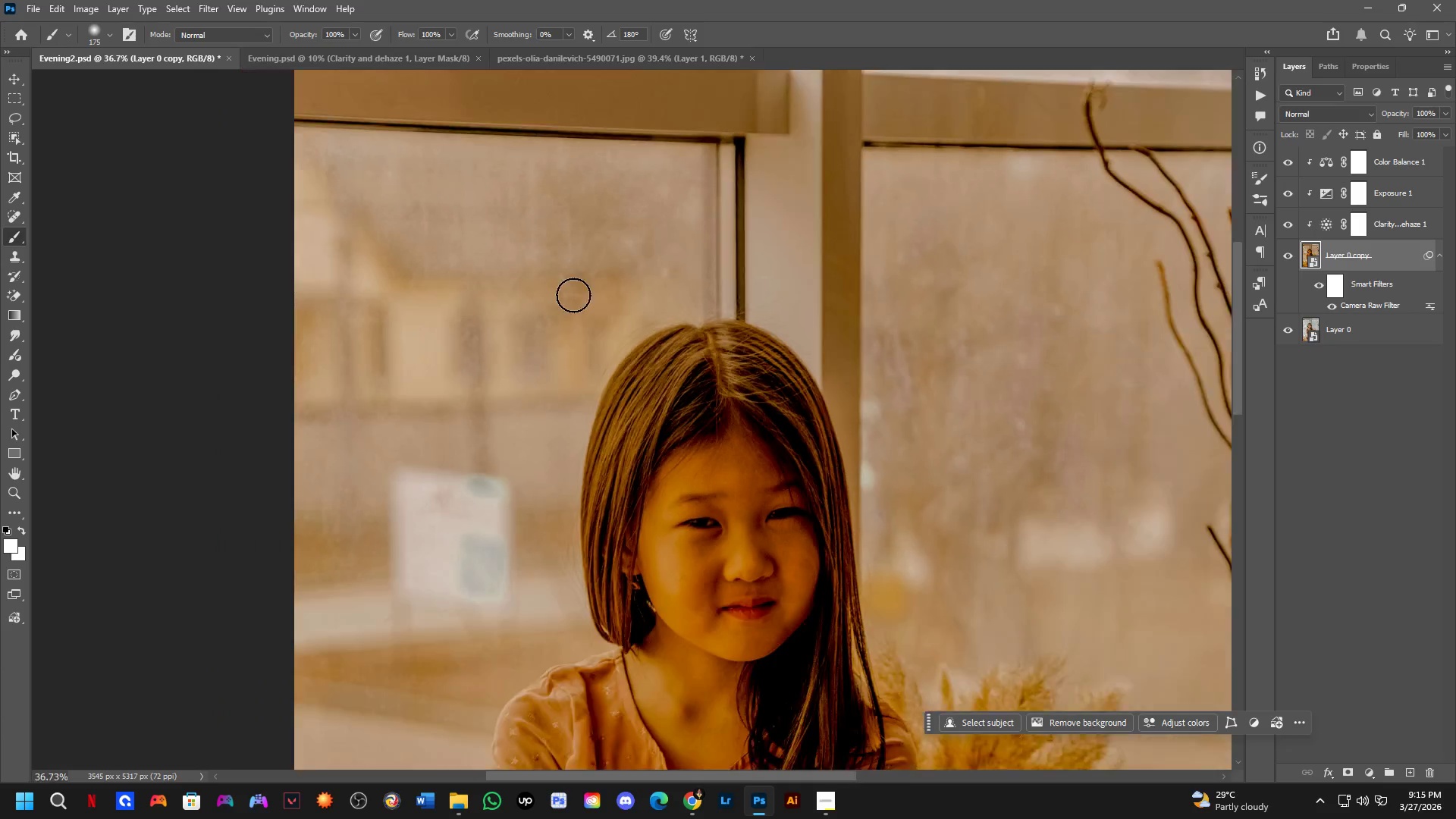 
hold_key(key=Space, duration=0.48)
 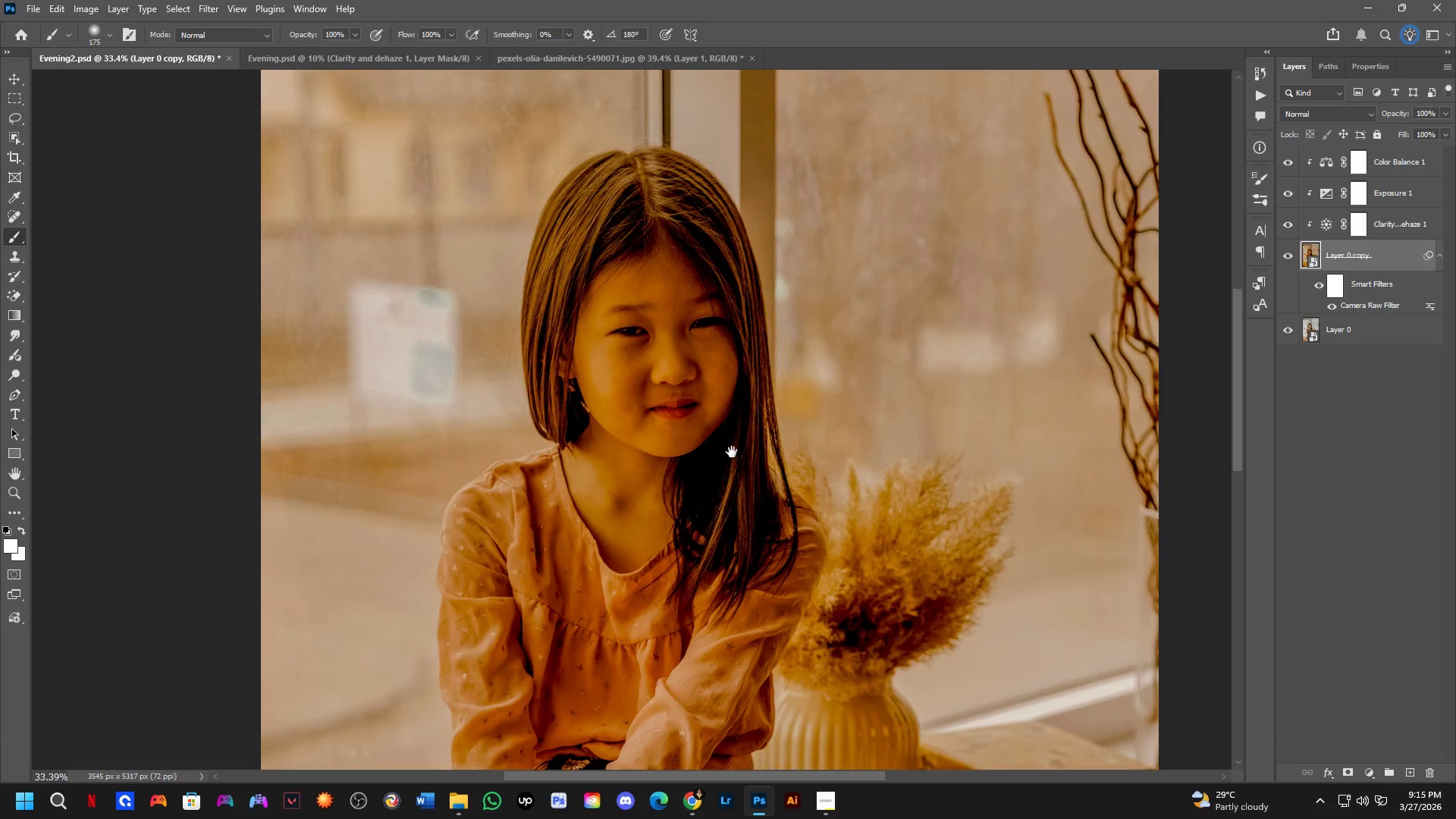 
left_click_drag(start_coordinate=[724, 514], to_coordinate=[676, 390])
 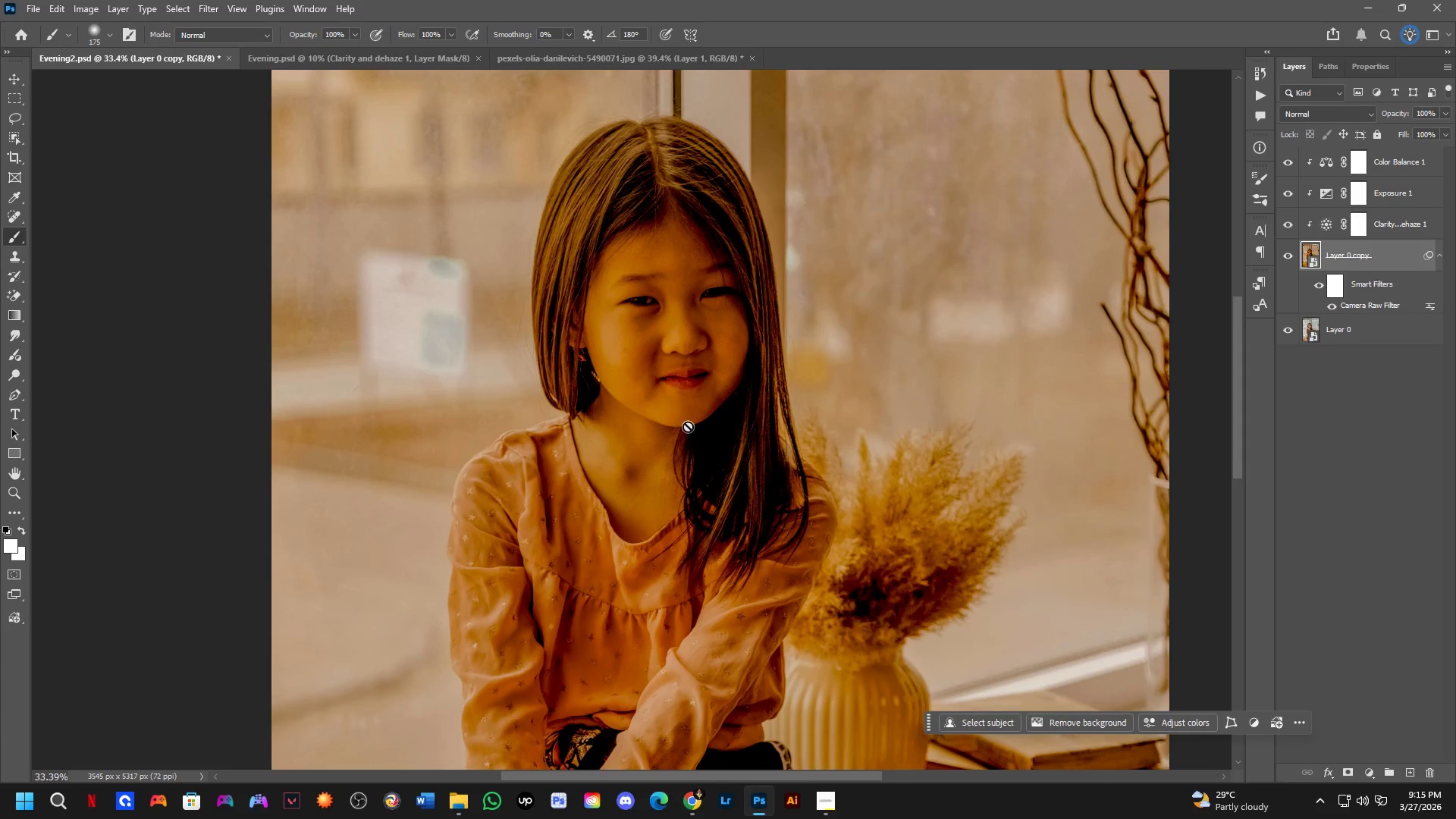 
hold_key(key=Space, duration=0.73)
 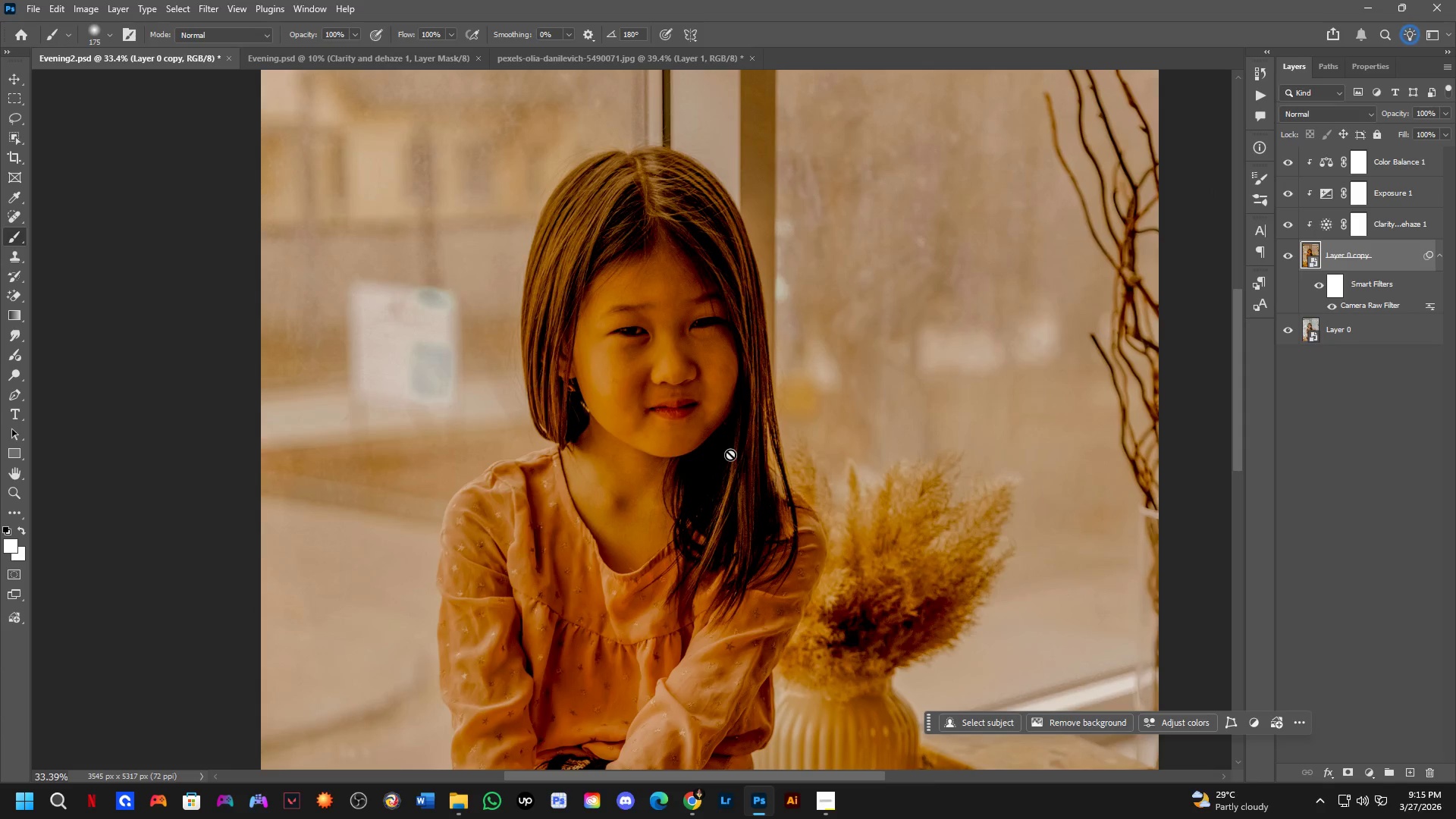 
left_click_drag(start_coordinate=[742, 422], to_coordinate=[732, 452])
 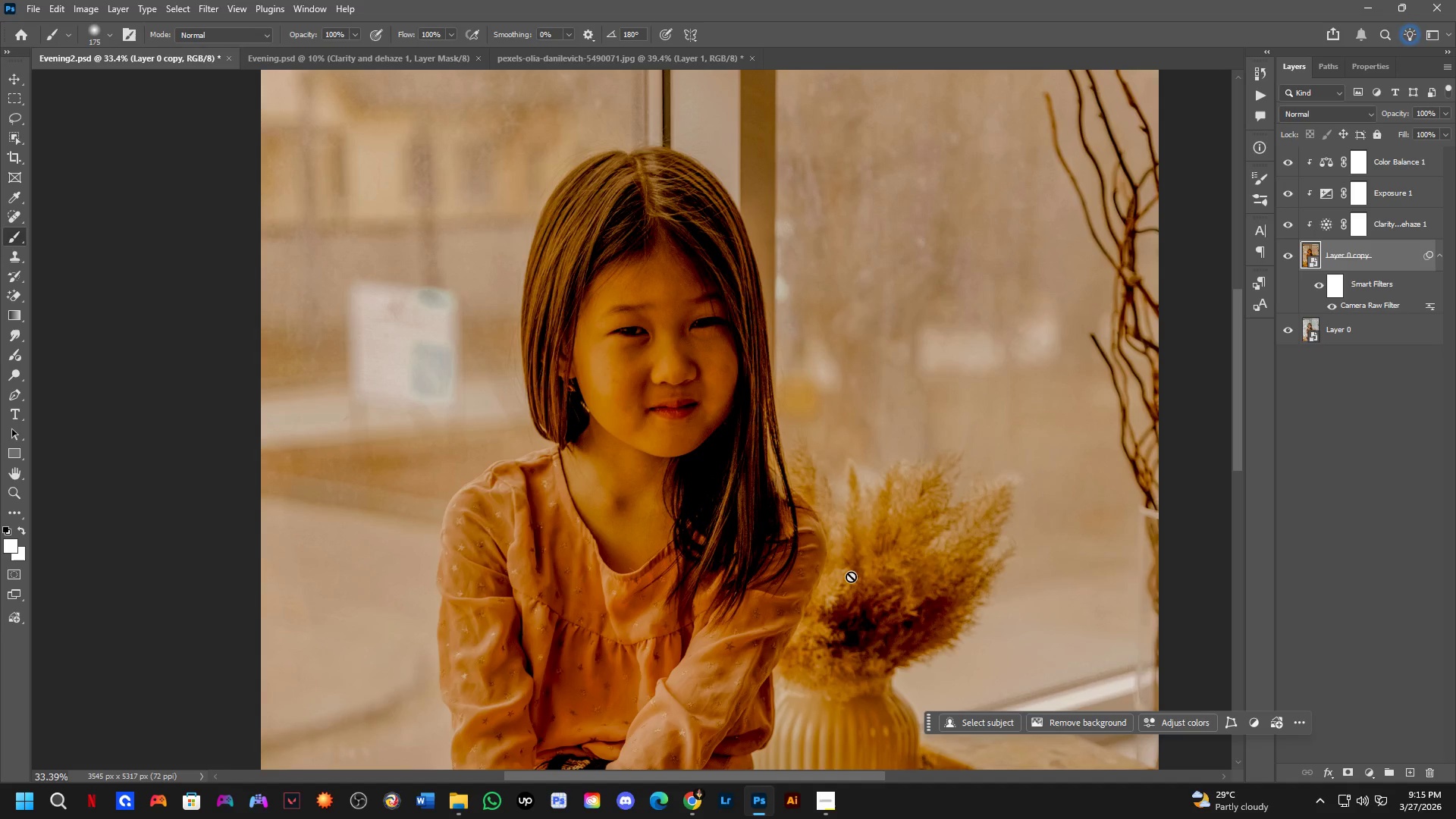 
wait(21.86)
 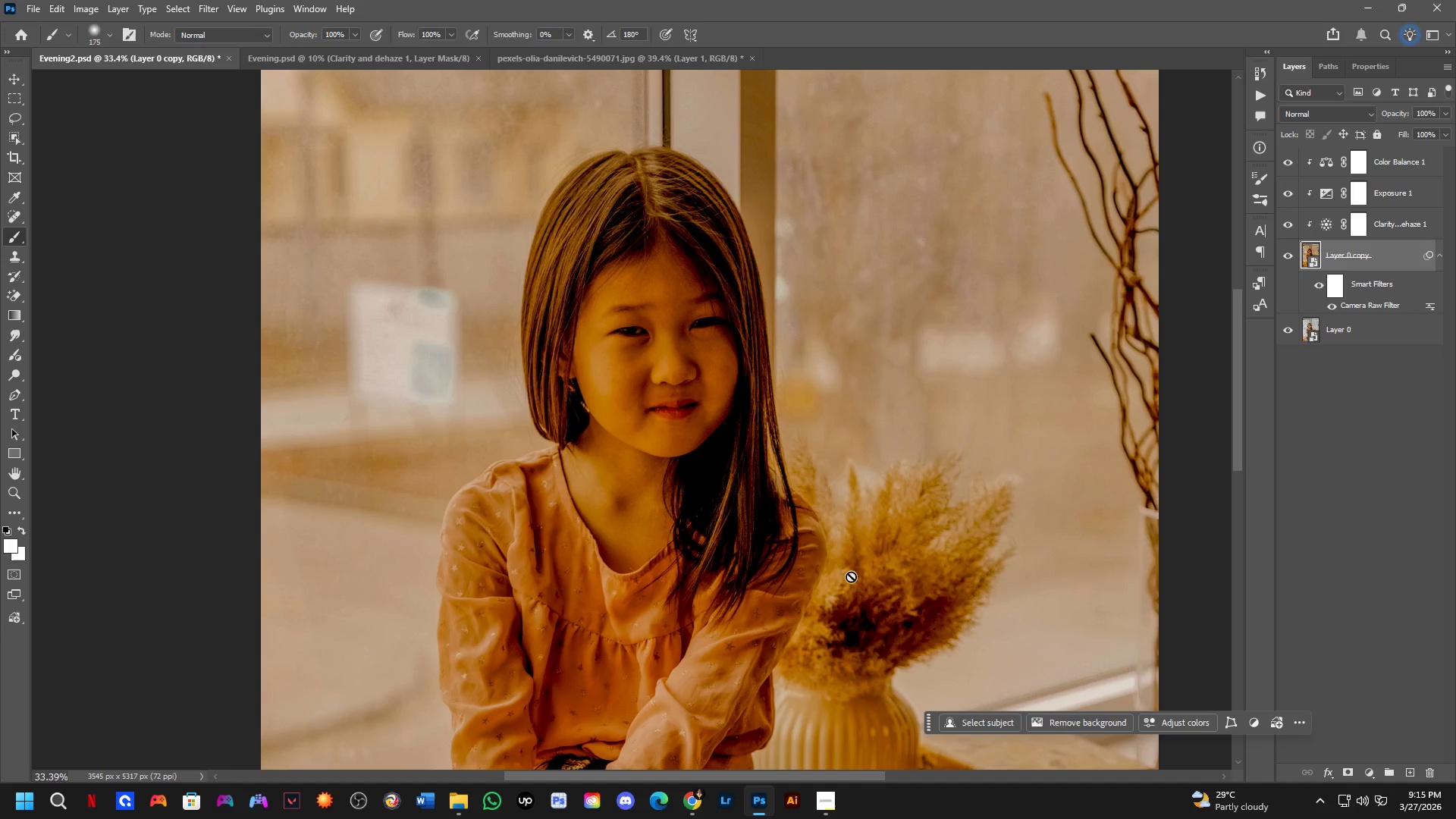 
left_click_drag(start_coordinate=[721, 316], to_coordinate=[647, 313])
 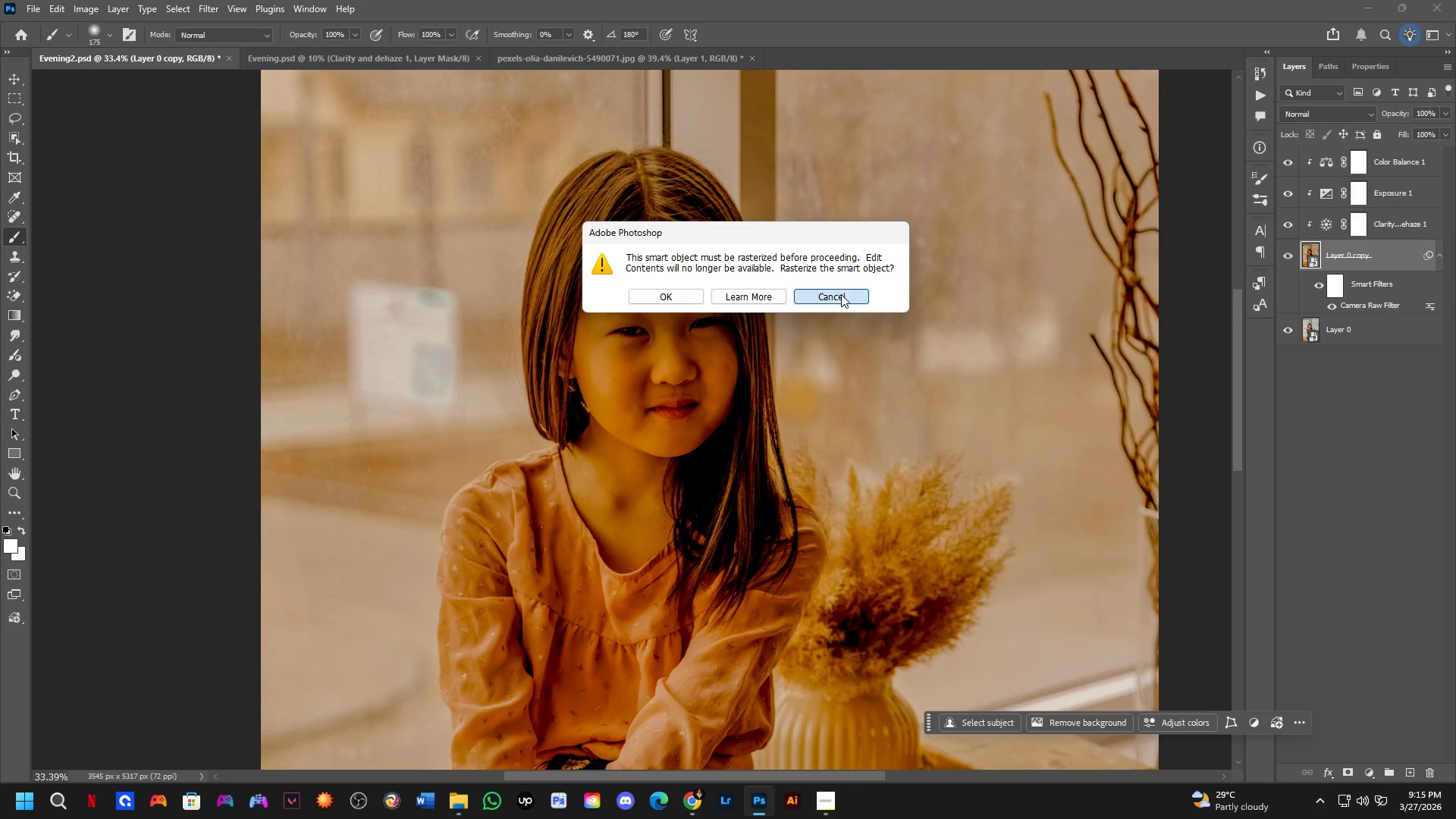 
left_click([827, 294])
 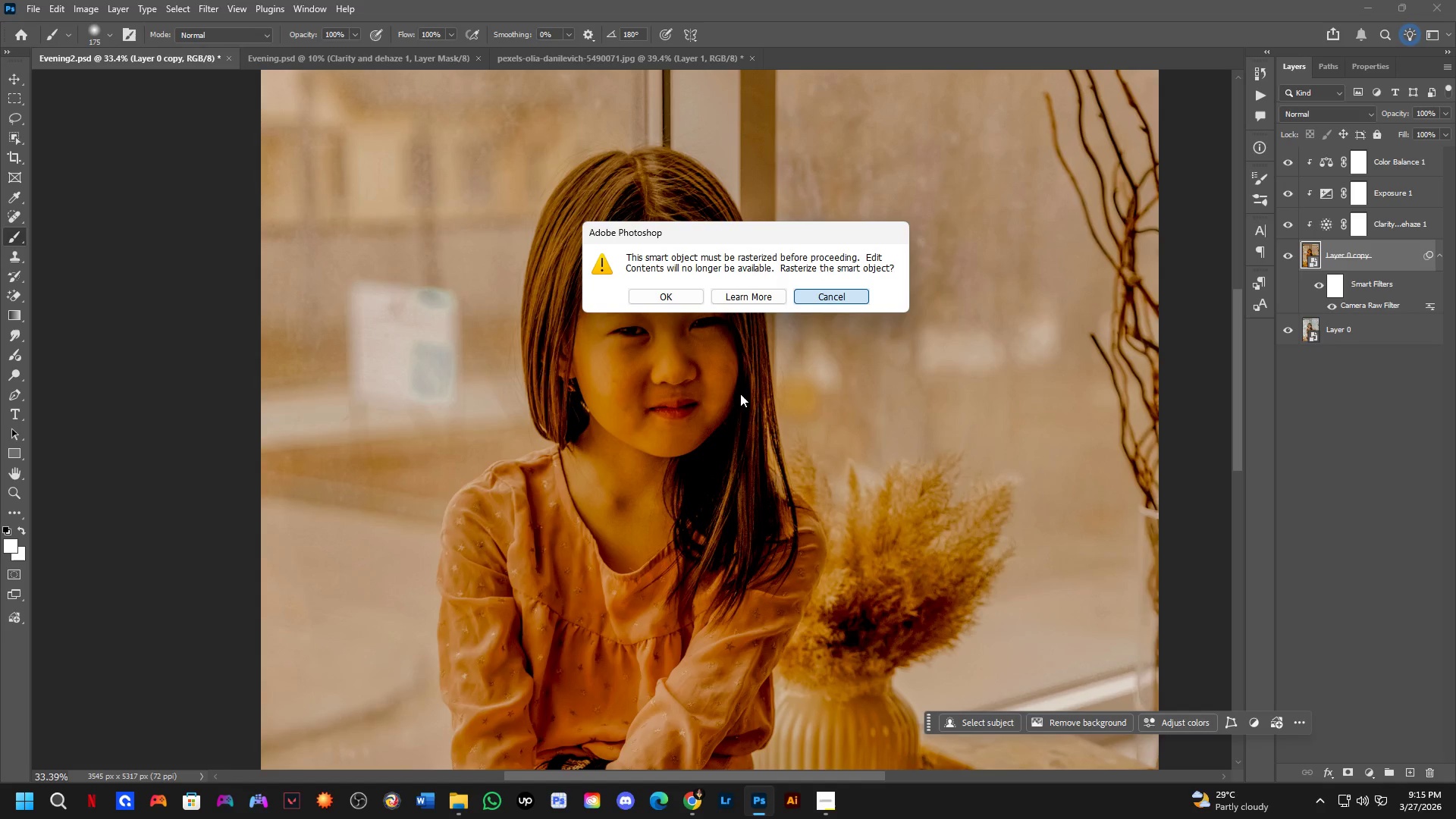 
scroll: coordinate [740, 394], scroll_direction: down, amount: 7.0
 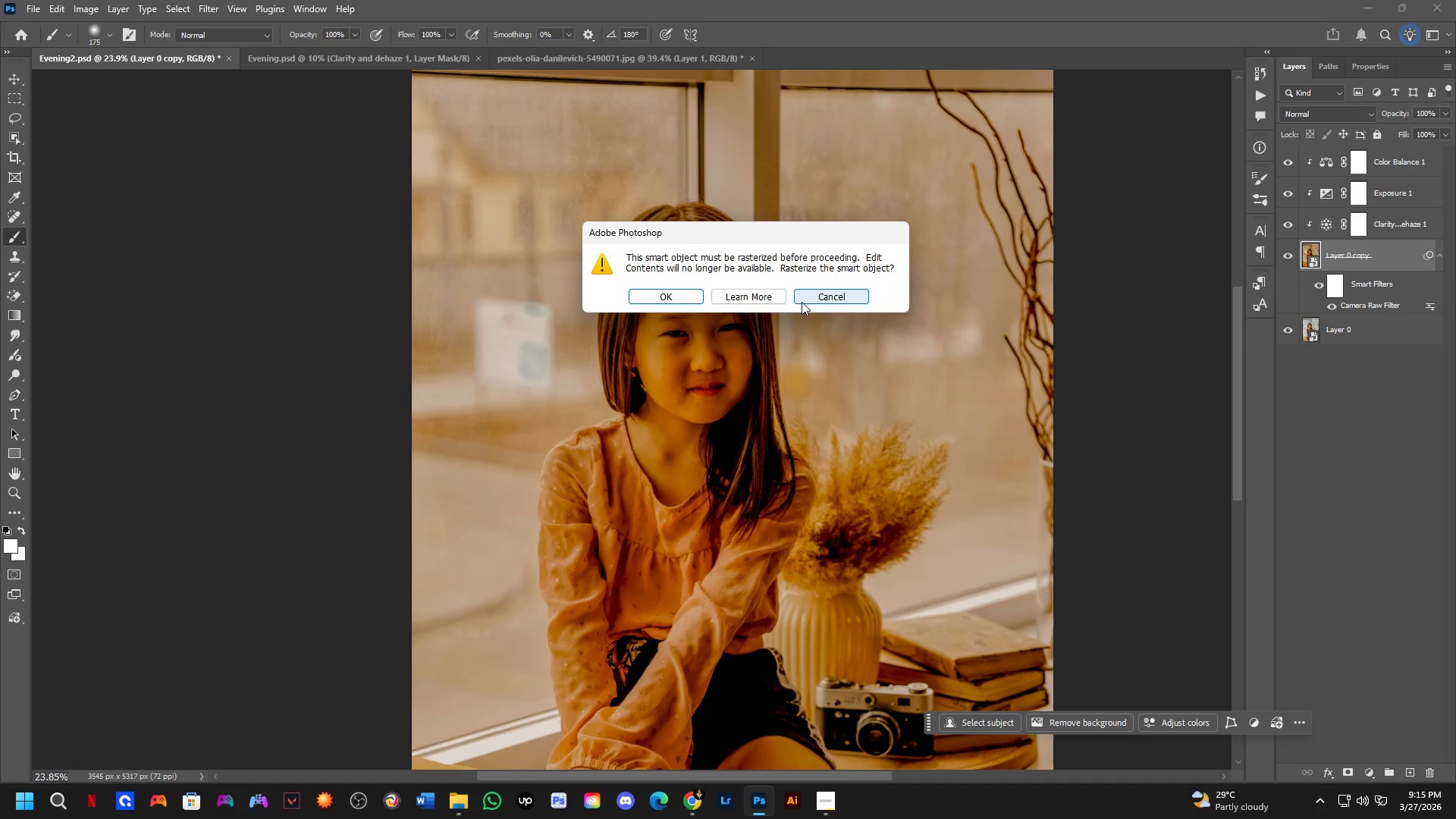 
left_click_drag(start_coordinate=[807, 299], to_coordinate=[808, 380])
 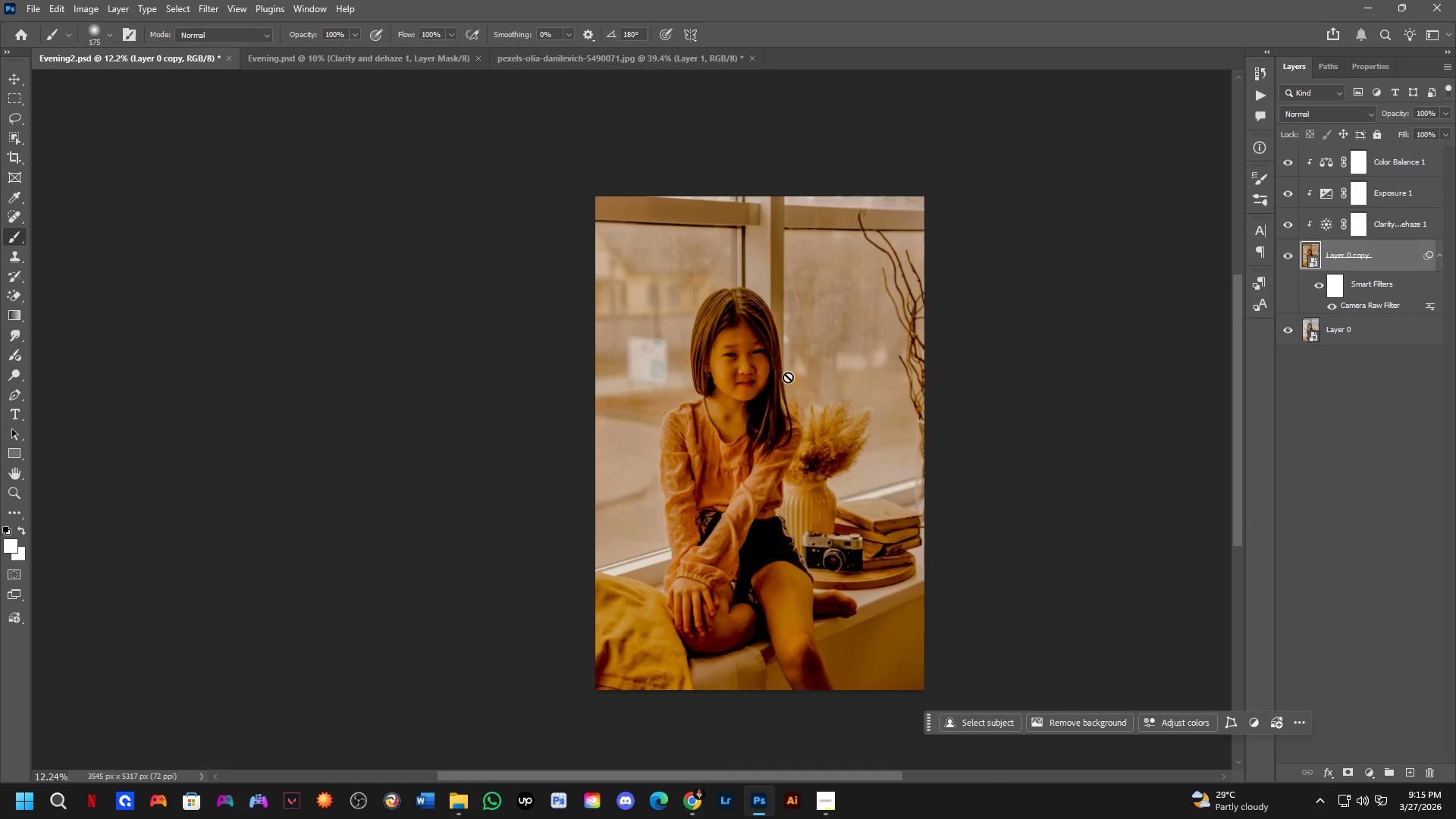 
key(Escape)
 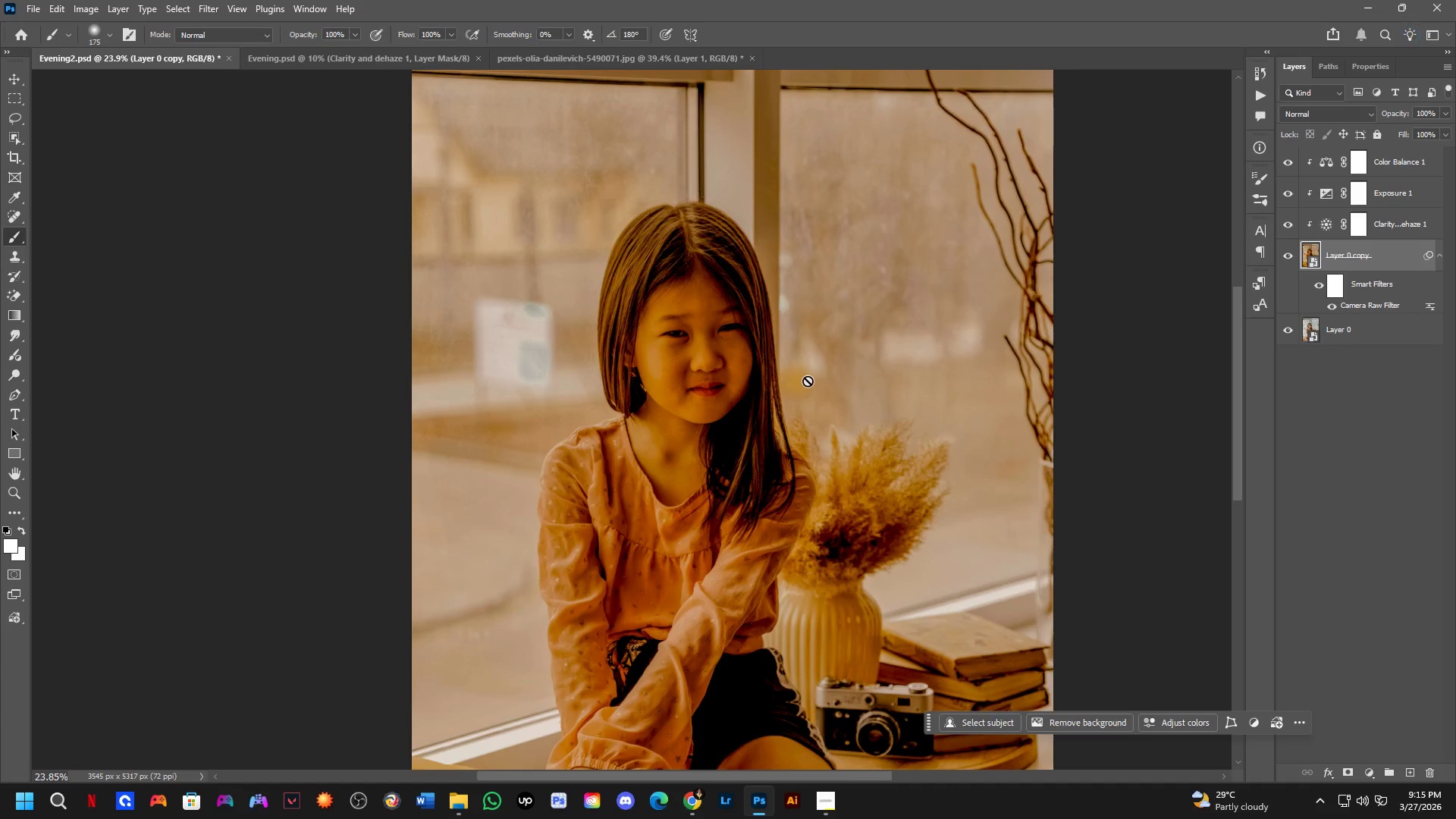 
key(Control+ControlLeft)
 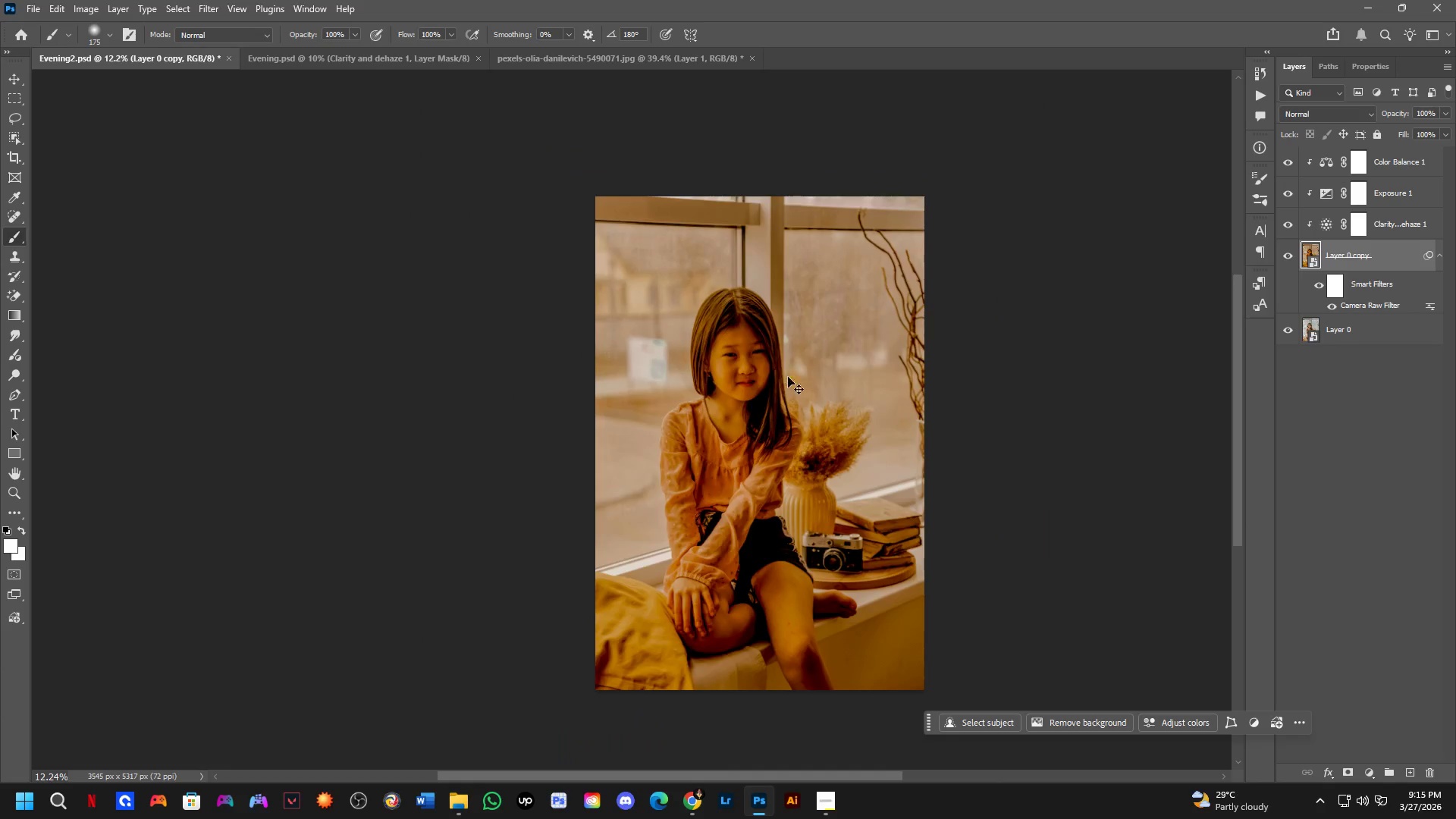 
key(Control+Tab)
 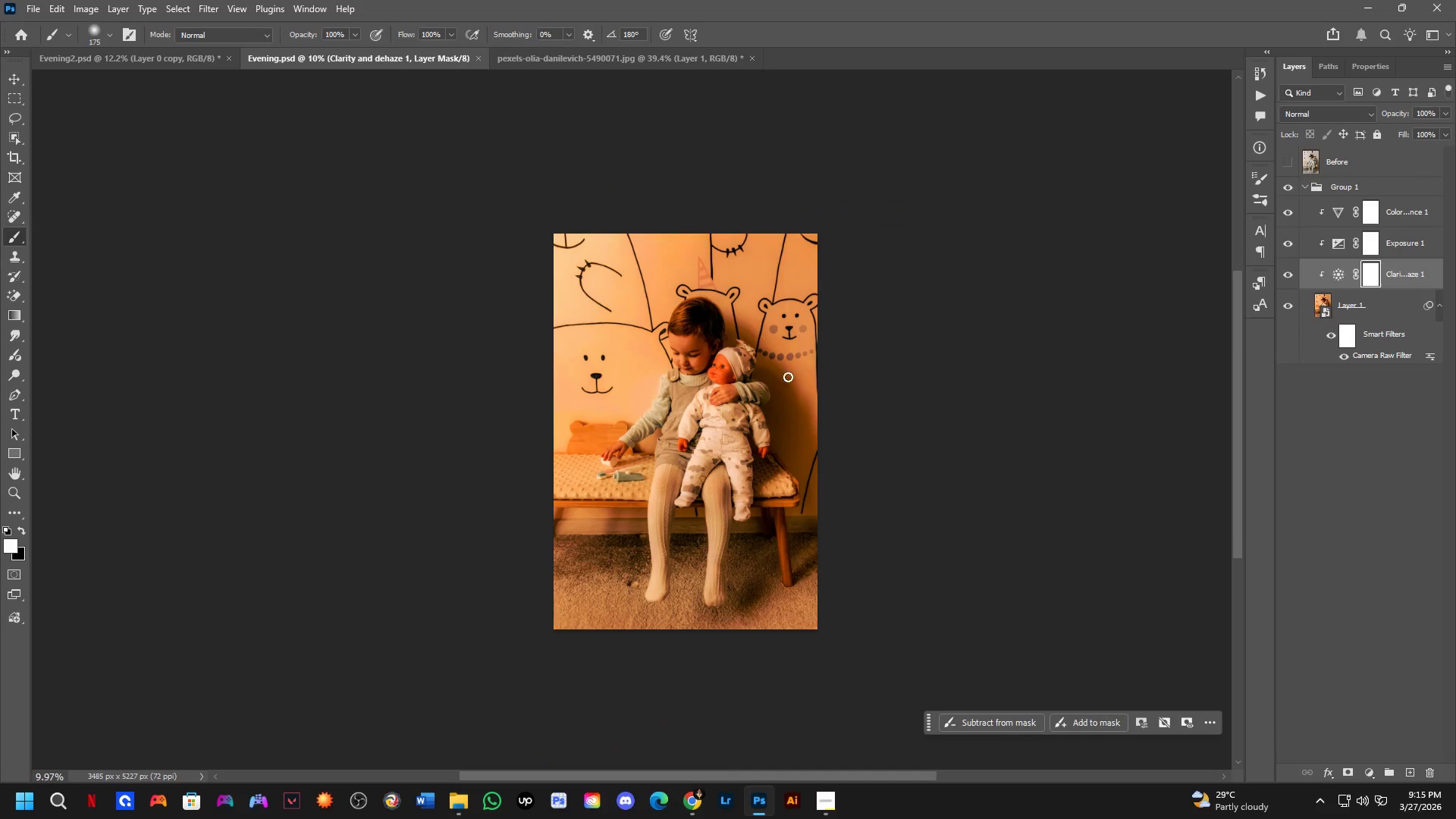 
scroll: coordinate [789, 377], scroll_direction: down, amount: 7.0
 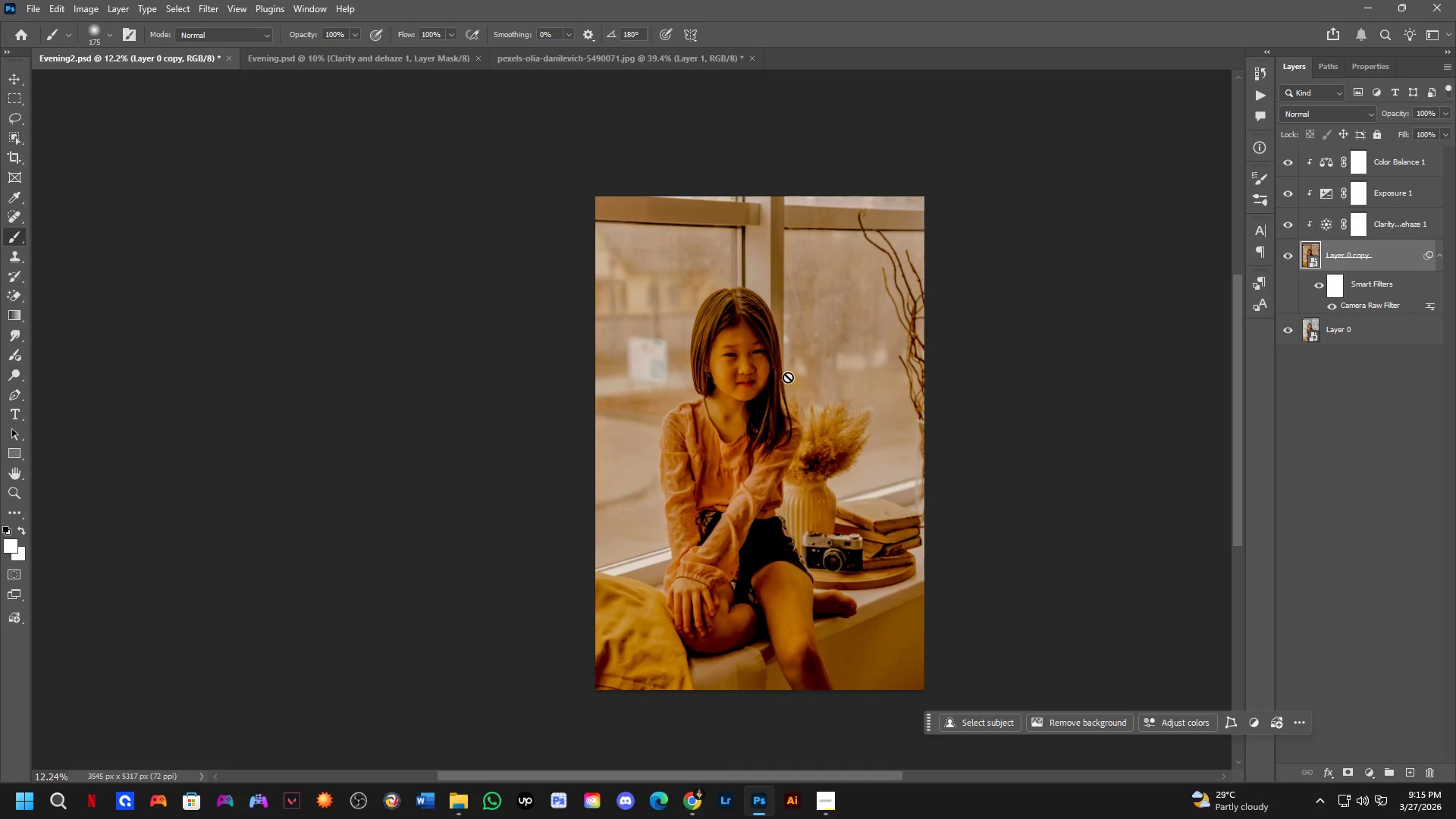 
key(Control+ControlLeft)
 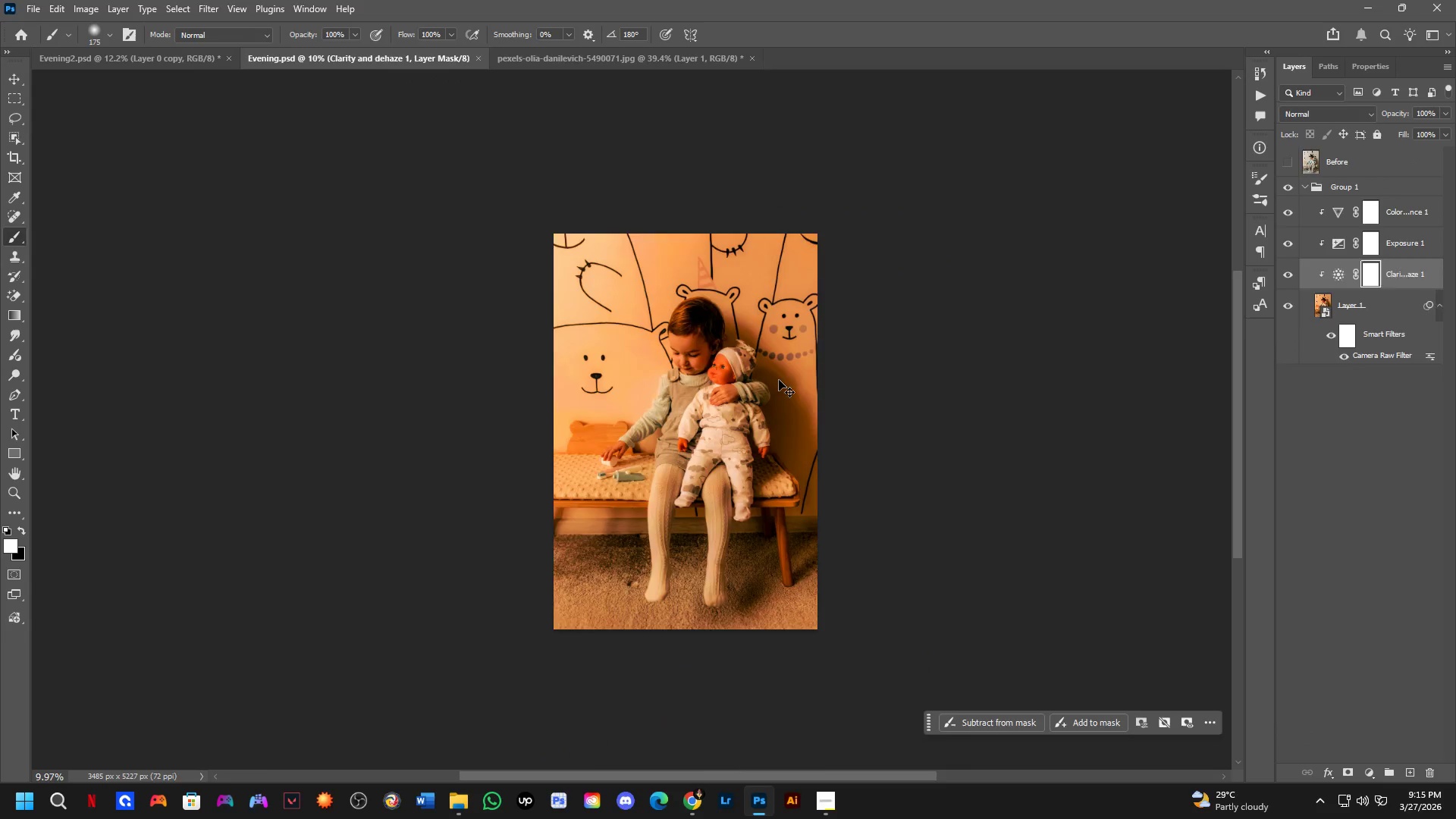 
key(Control+Tab)
 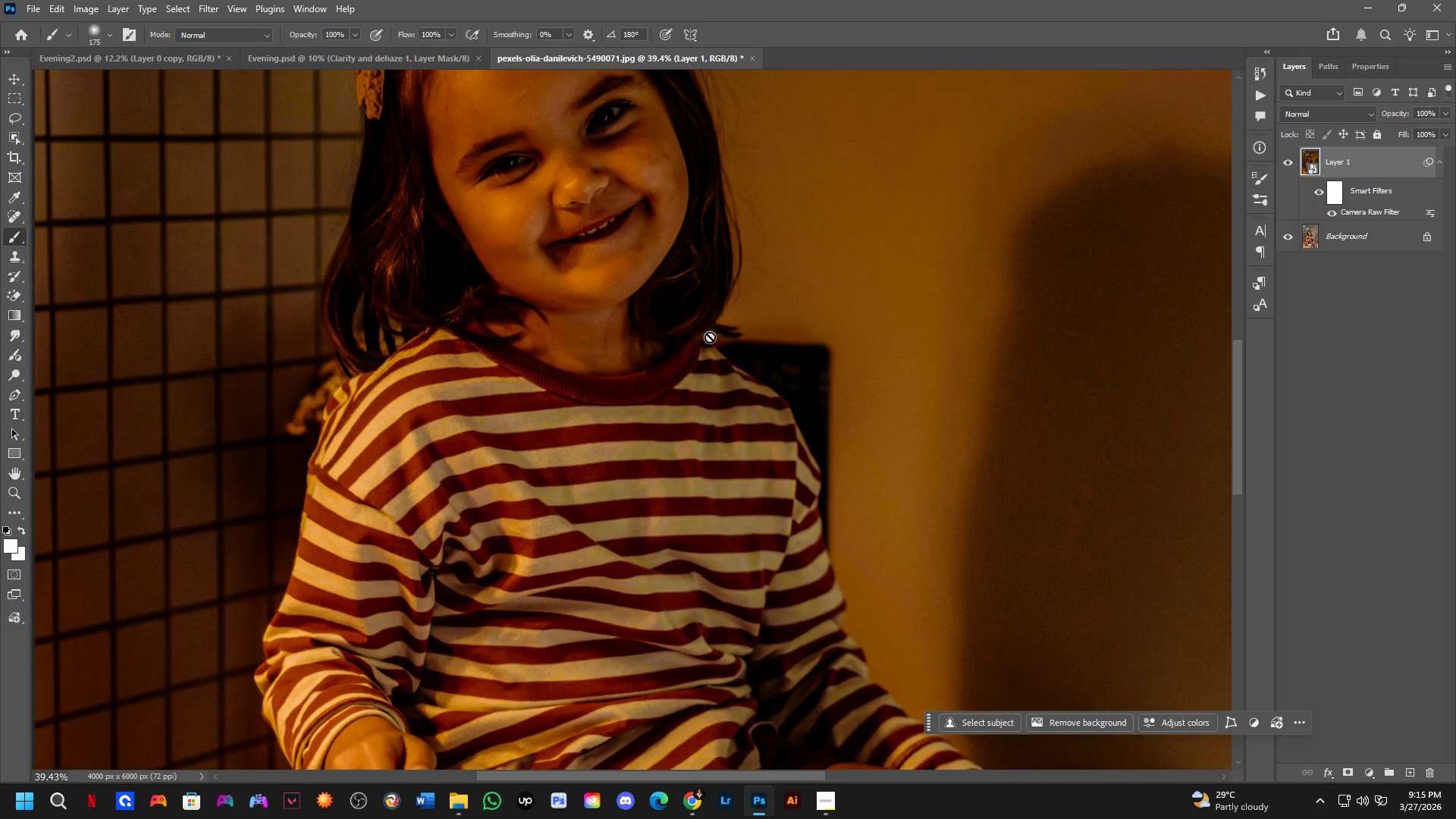 
key(Control+ControlLeft)
 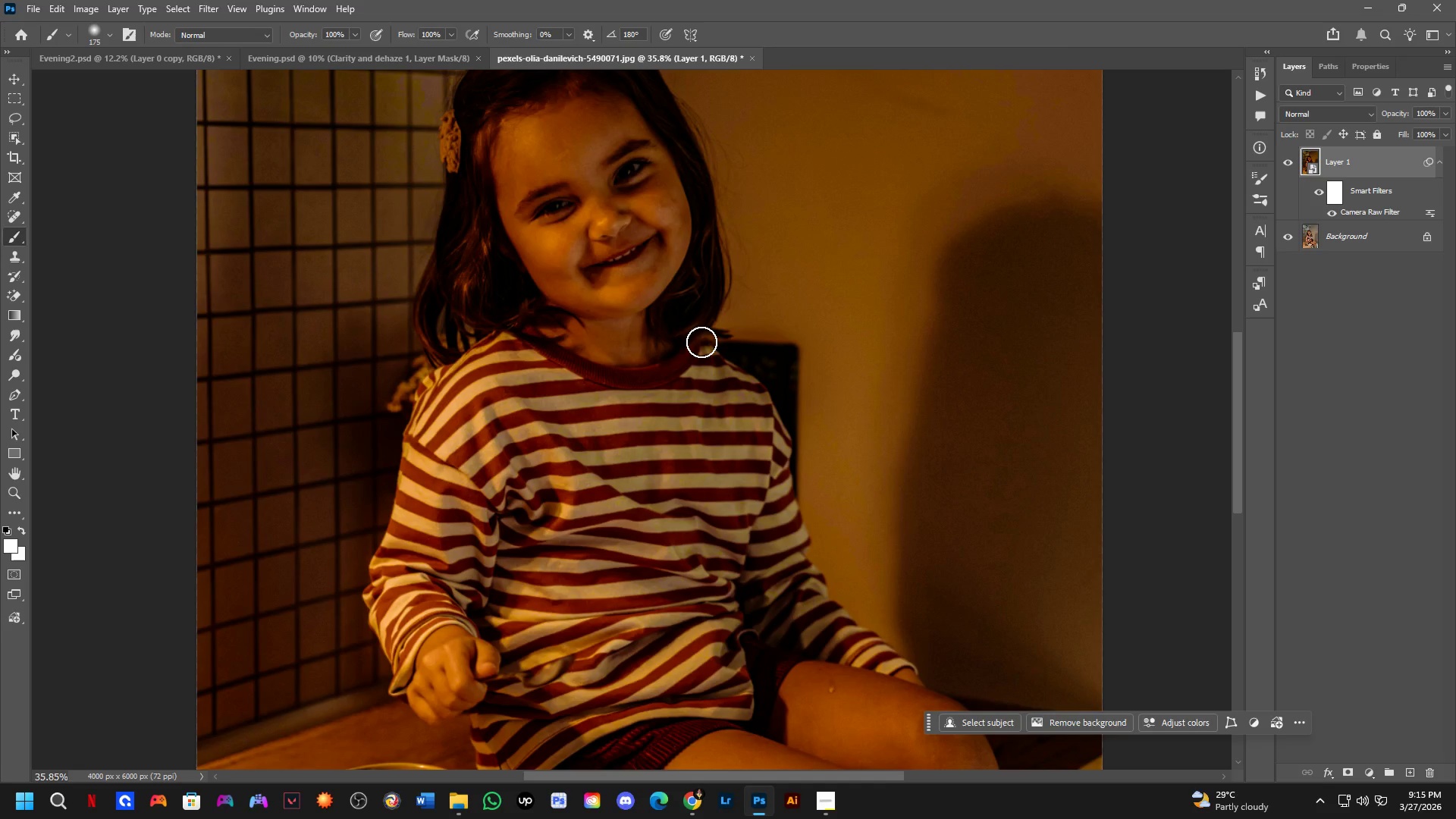 
scroll: coordinate [701, 341], scroll_direction: down, amount: 4.0
 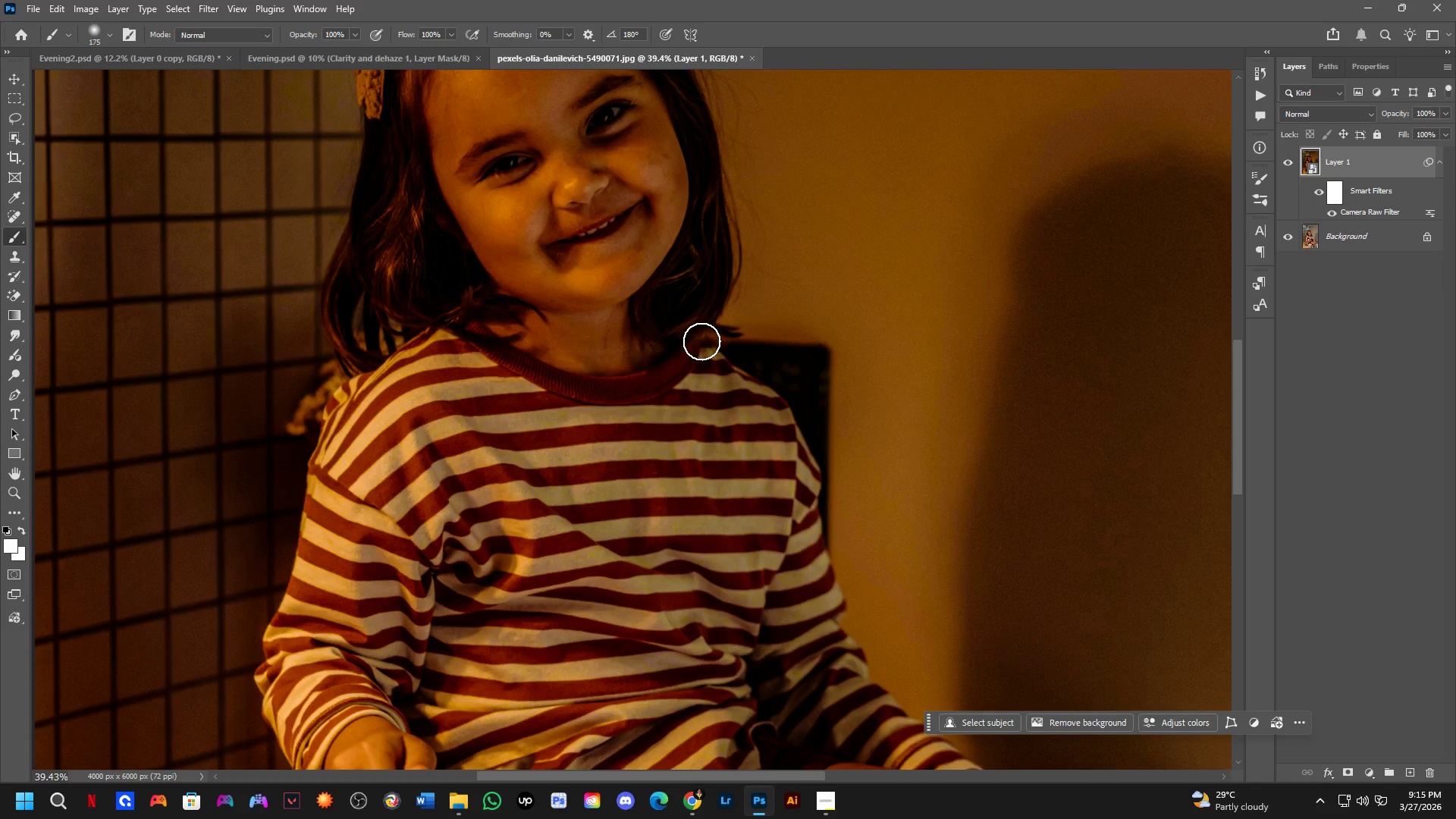 
key(Control+S)
 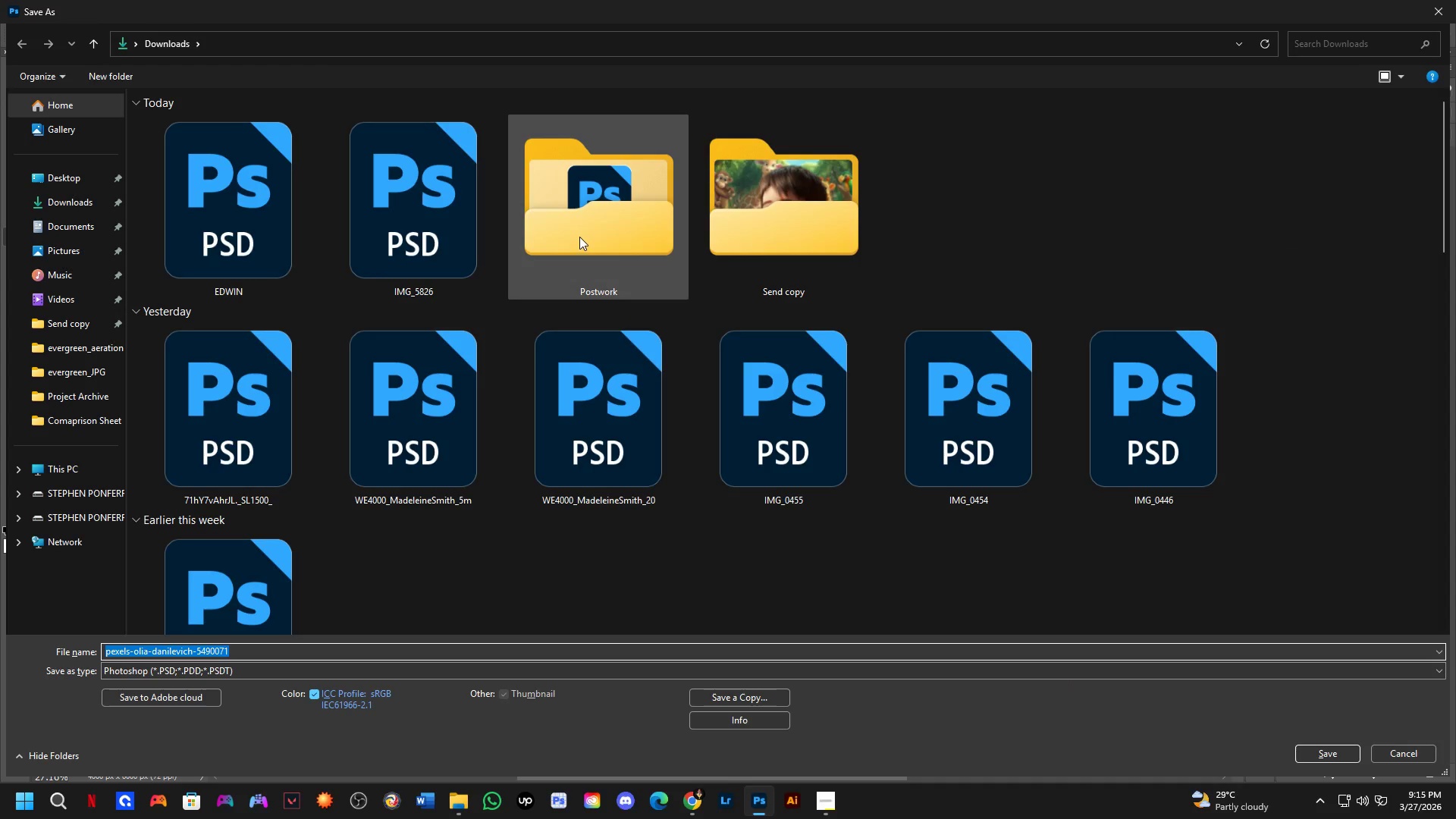 
left_click([229, 203])
 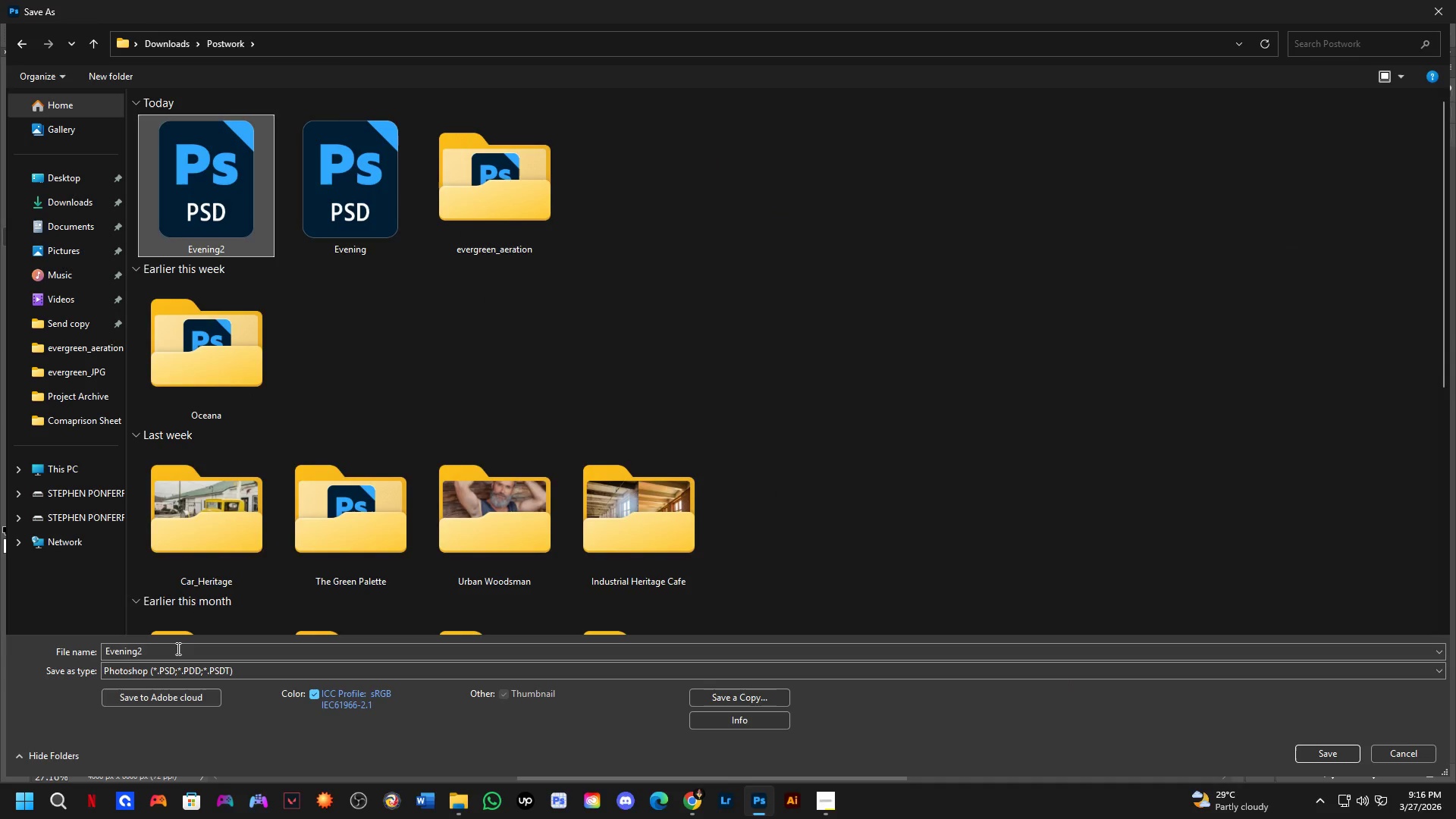 
double_click([177, 648])
 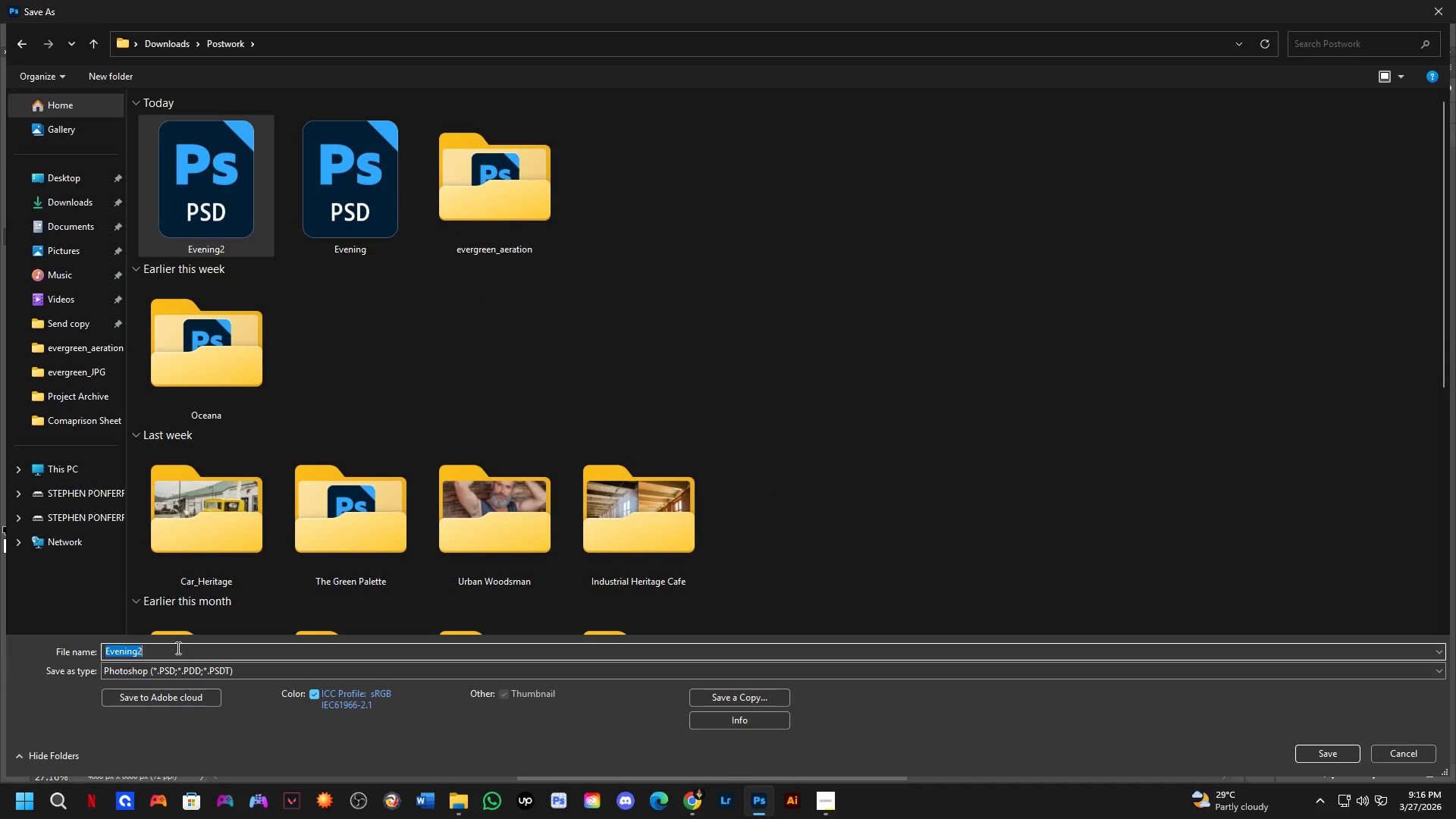 
triple_click([177, 648])
 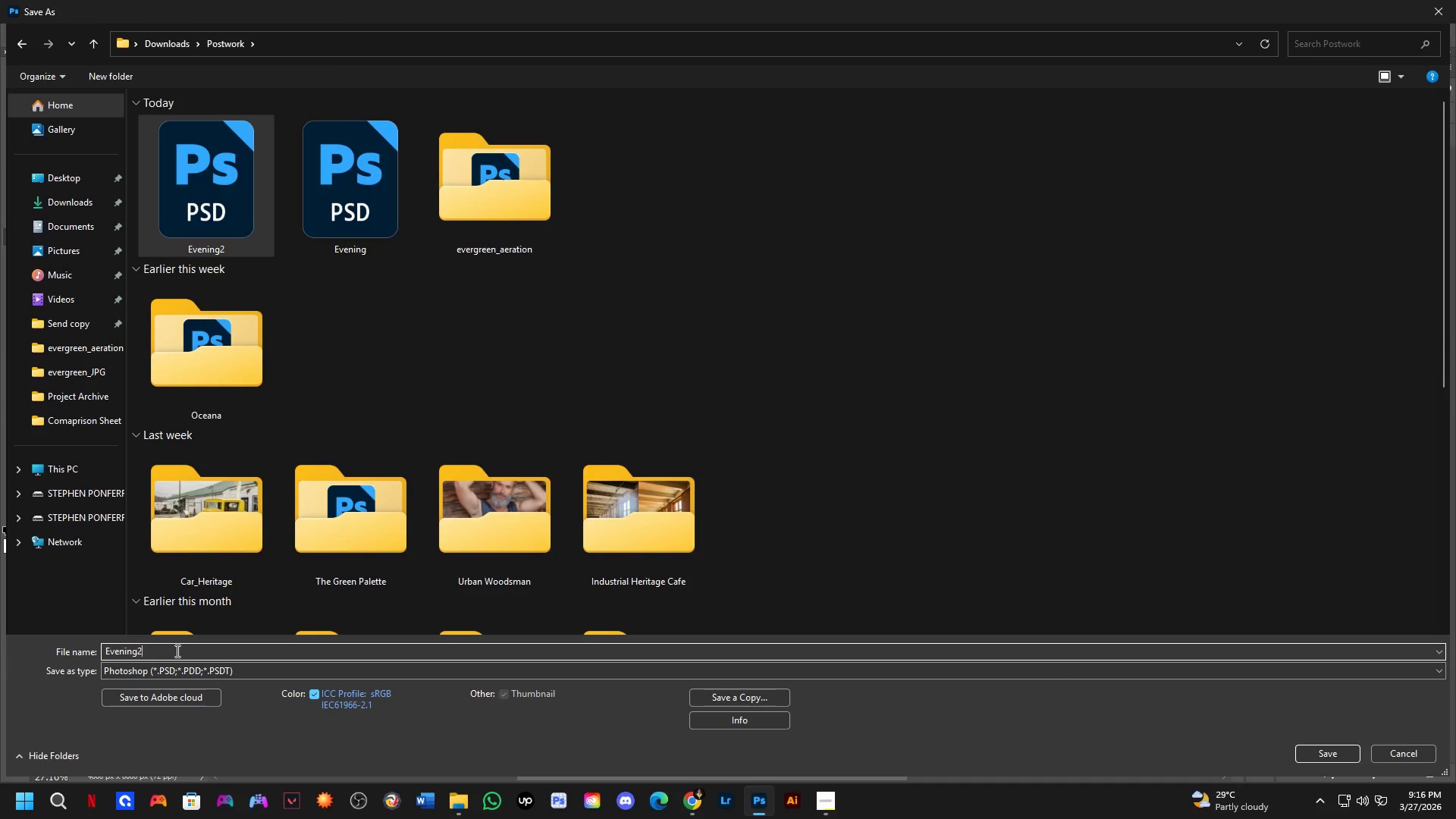 
key(Backspace)
 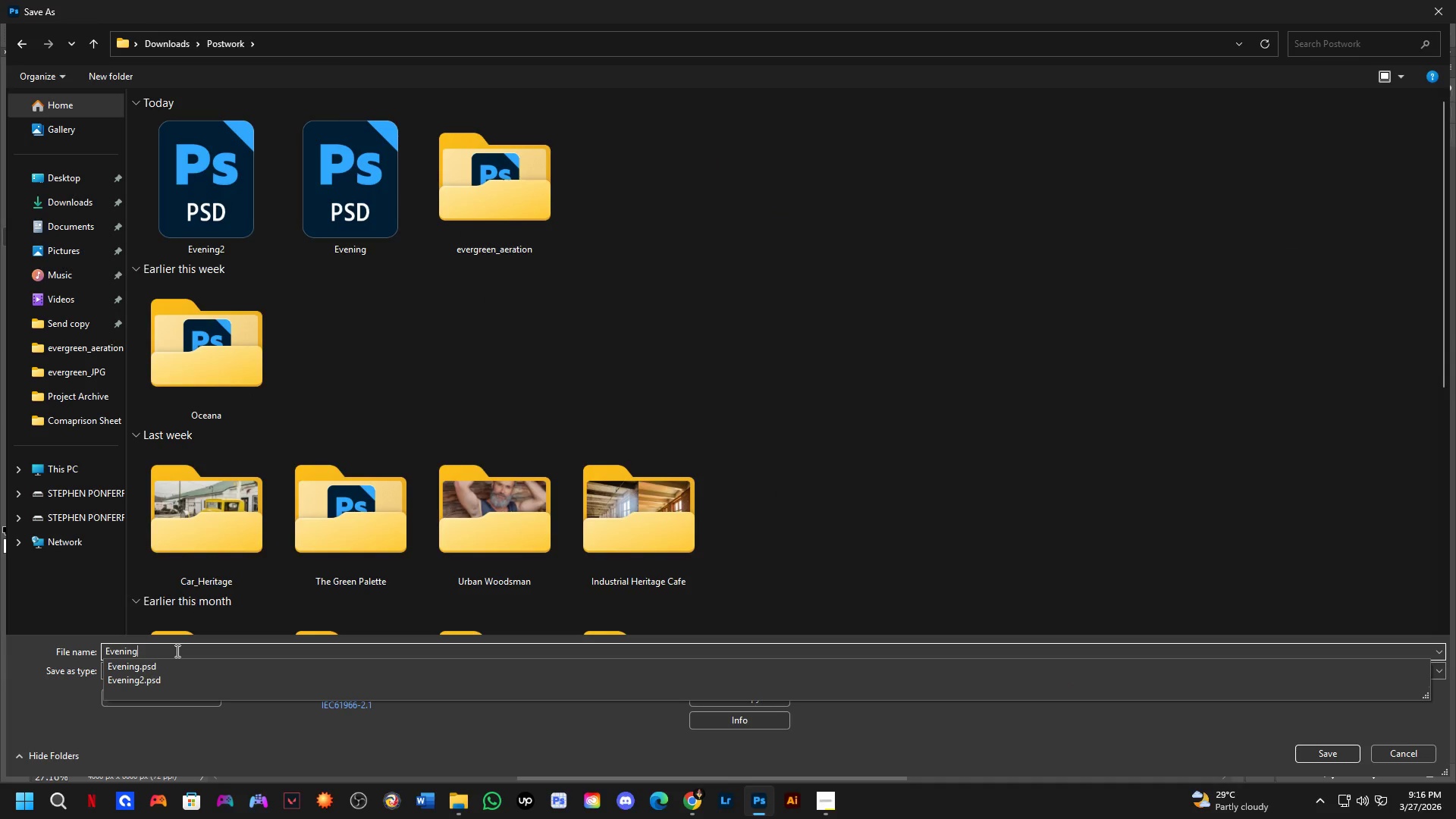 
key(Numpad3)
 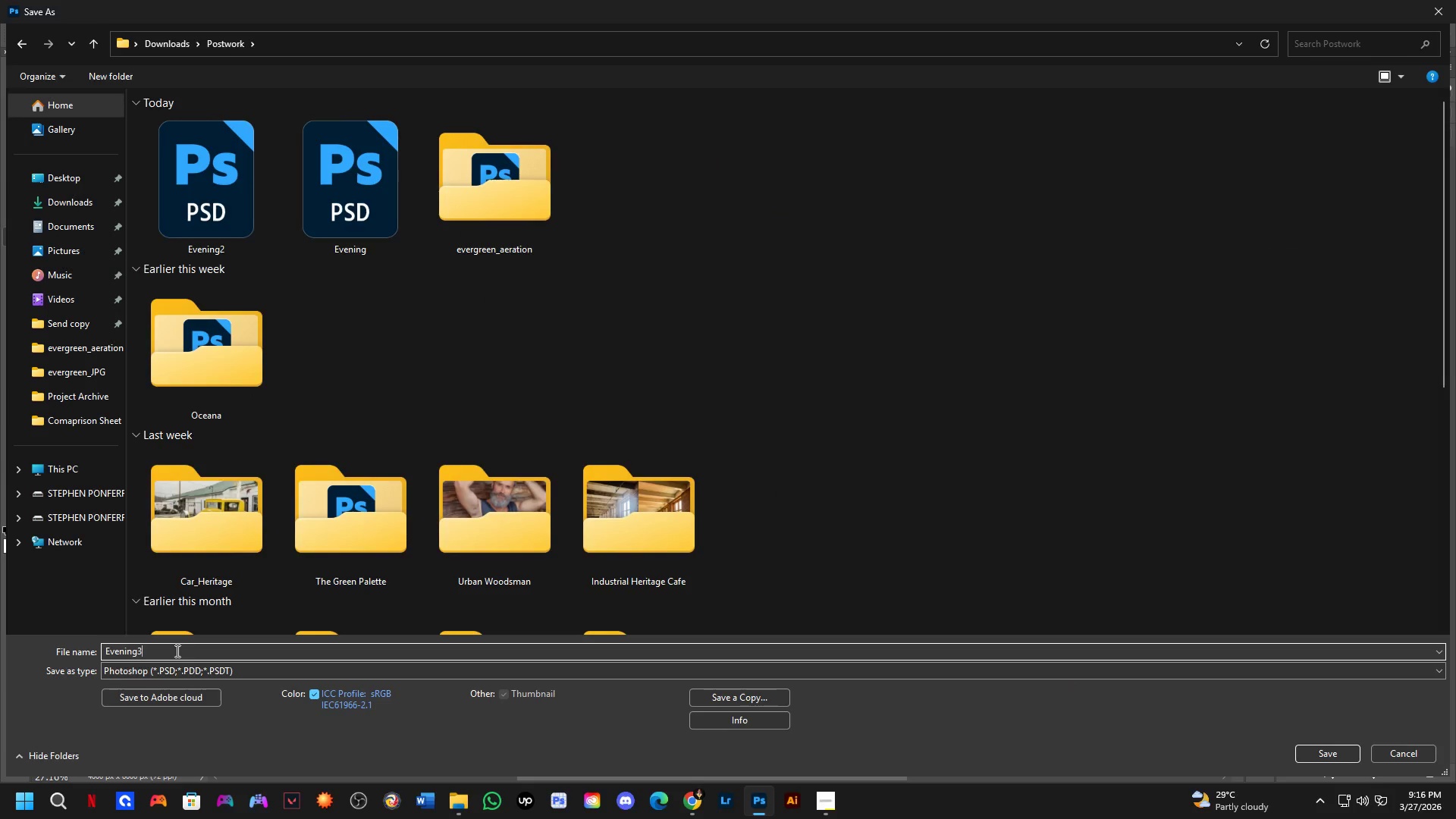 
key(NumpadEnter)
 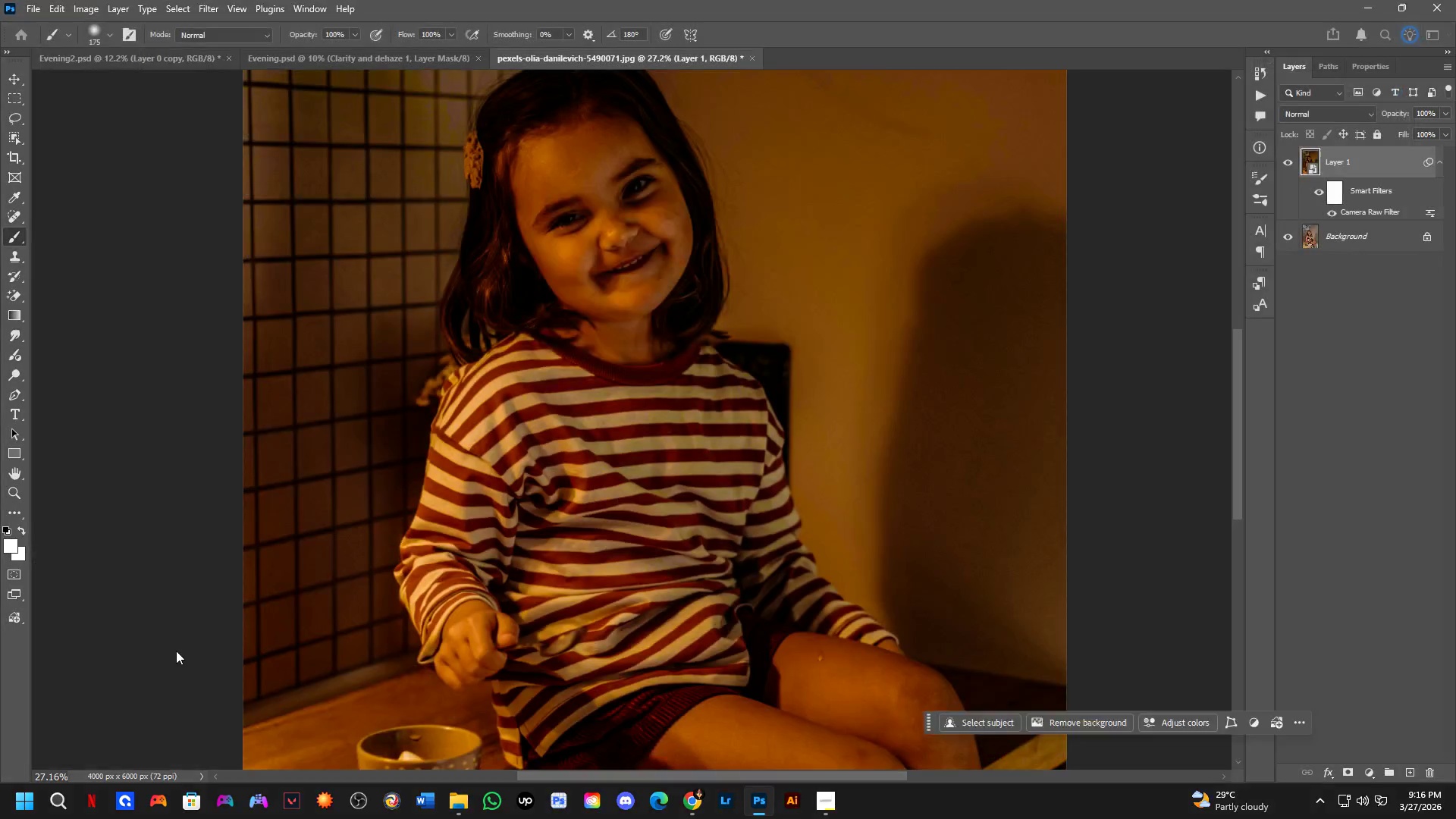 
key(NumpadEnter)
 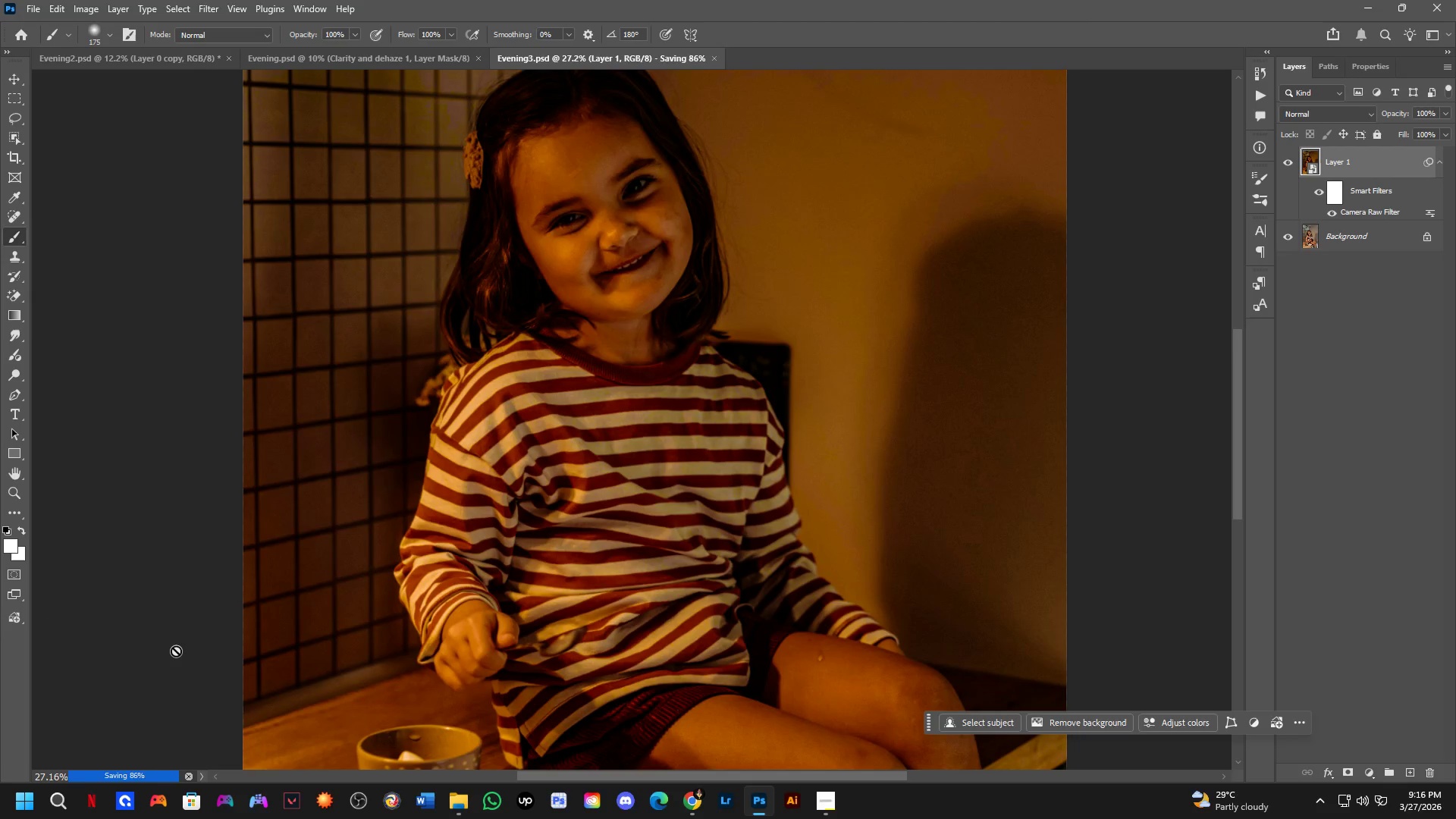 
key(Alt+AltLeft)
 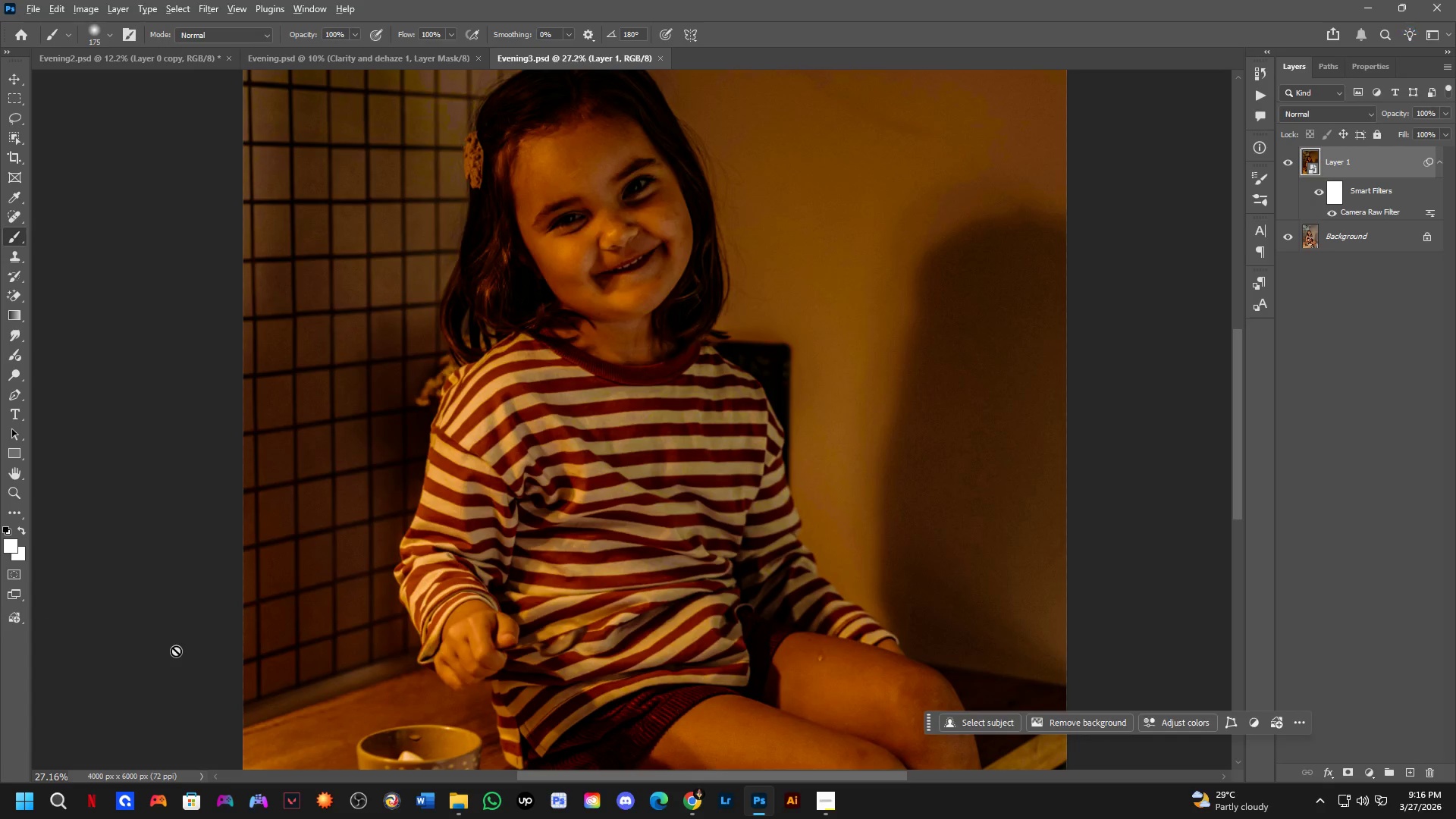 
key(Alt+Tab)